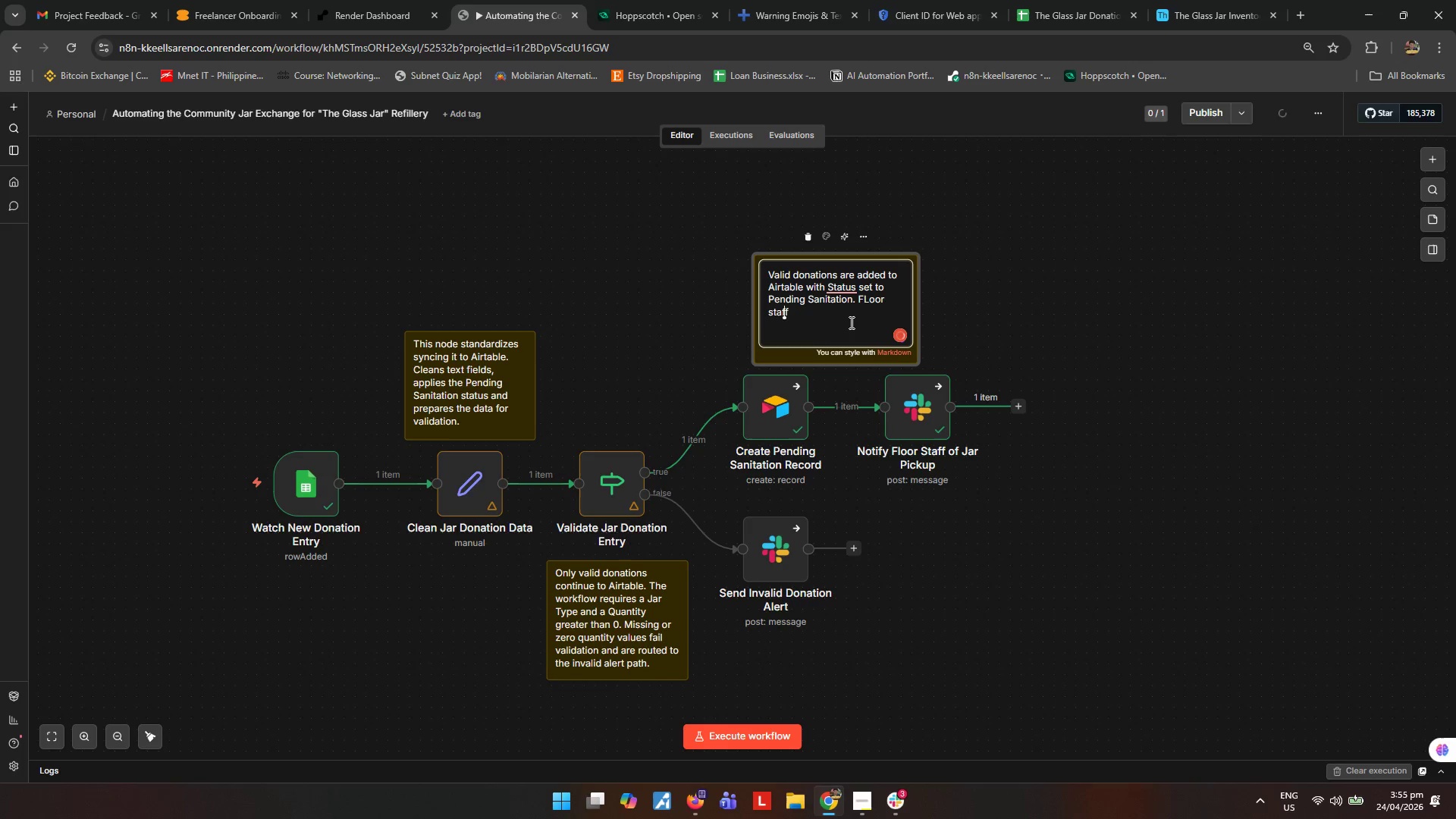 
key(ArrowLeft)
 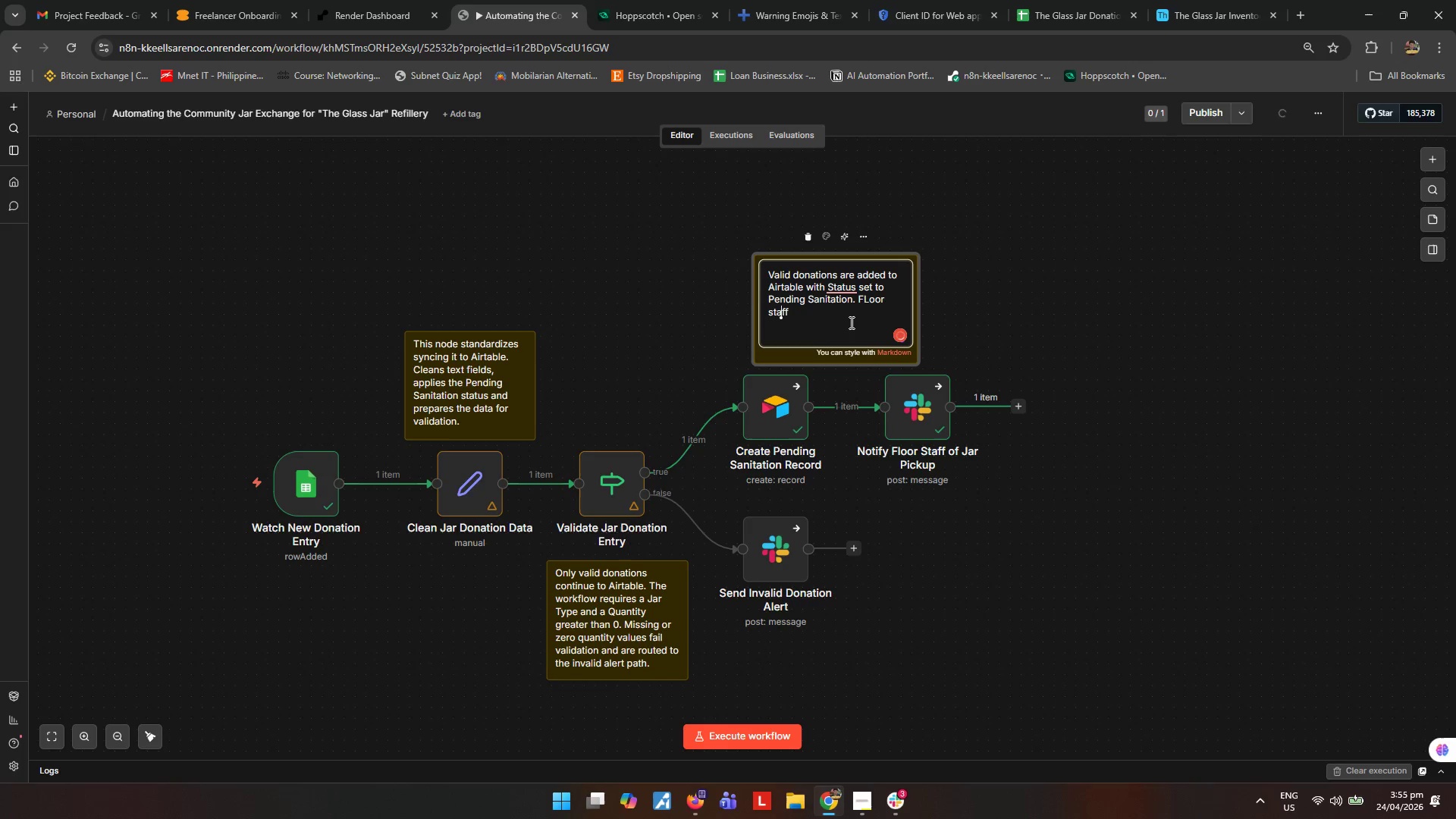 
key(ArrowLeft)
 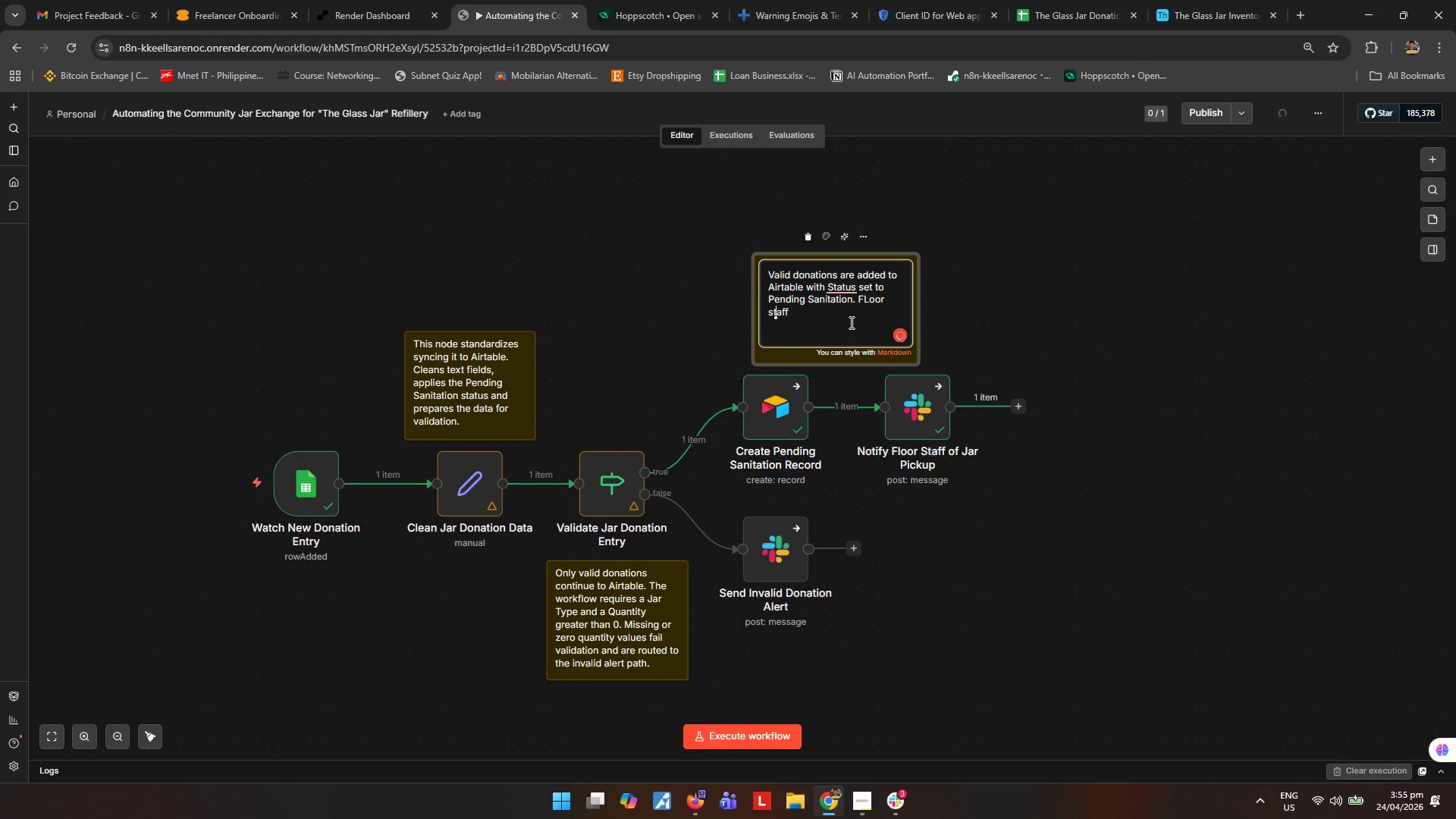 
key(ArrowLeft)
 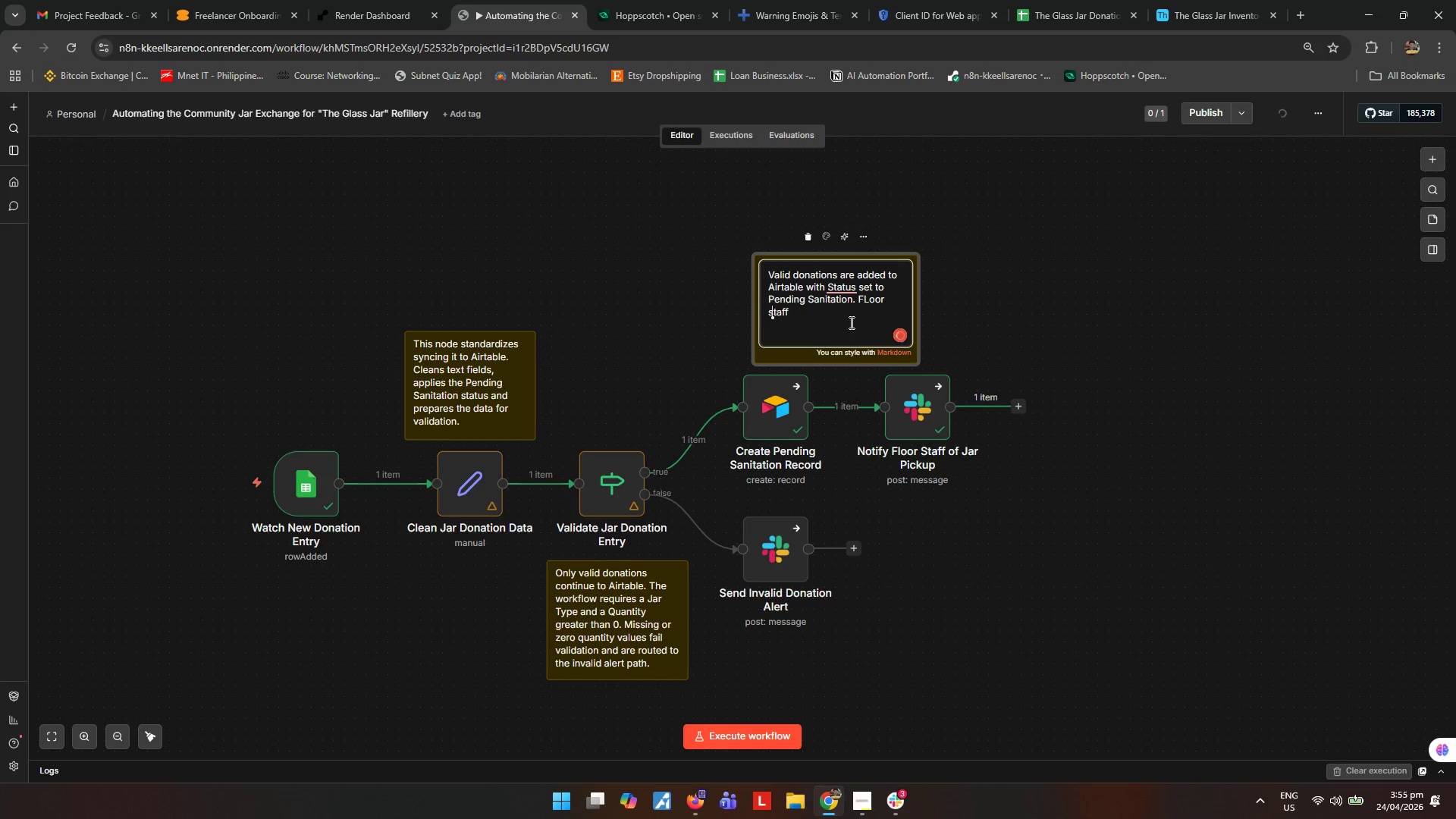 
key(ArrowLeft)
 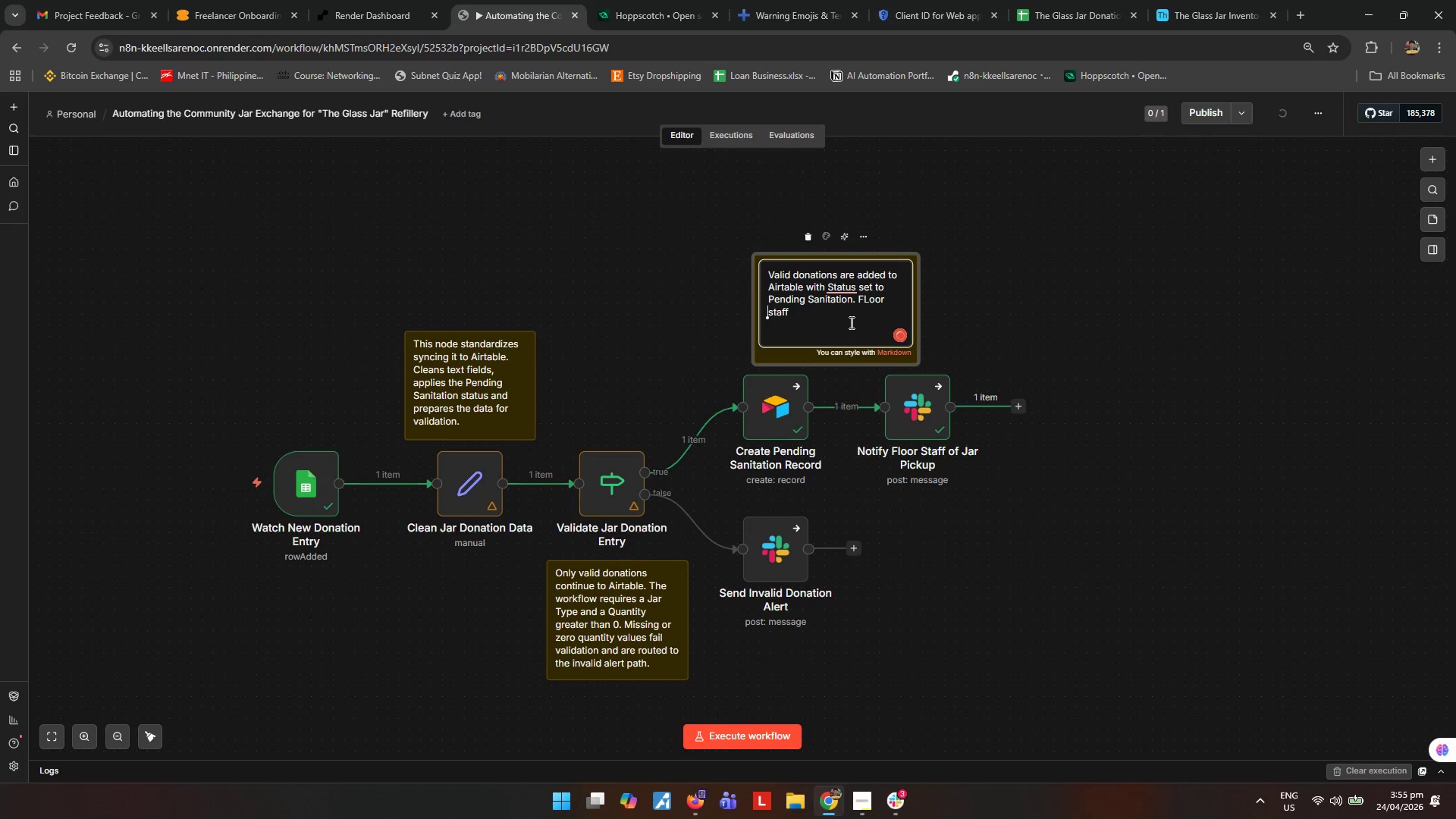 
key(ArrowLeft)
 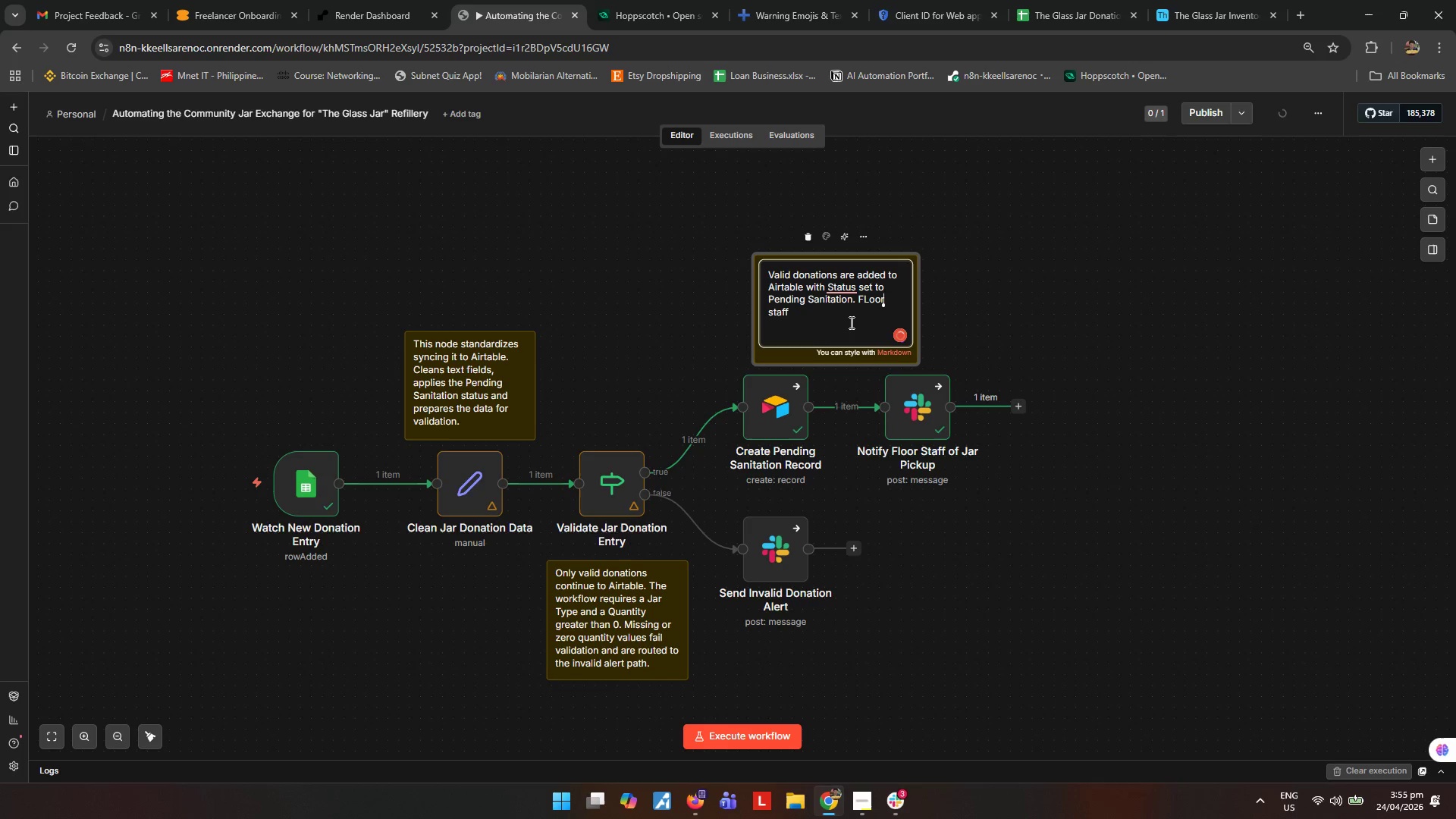 
key(ArrowLeft)
 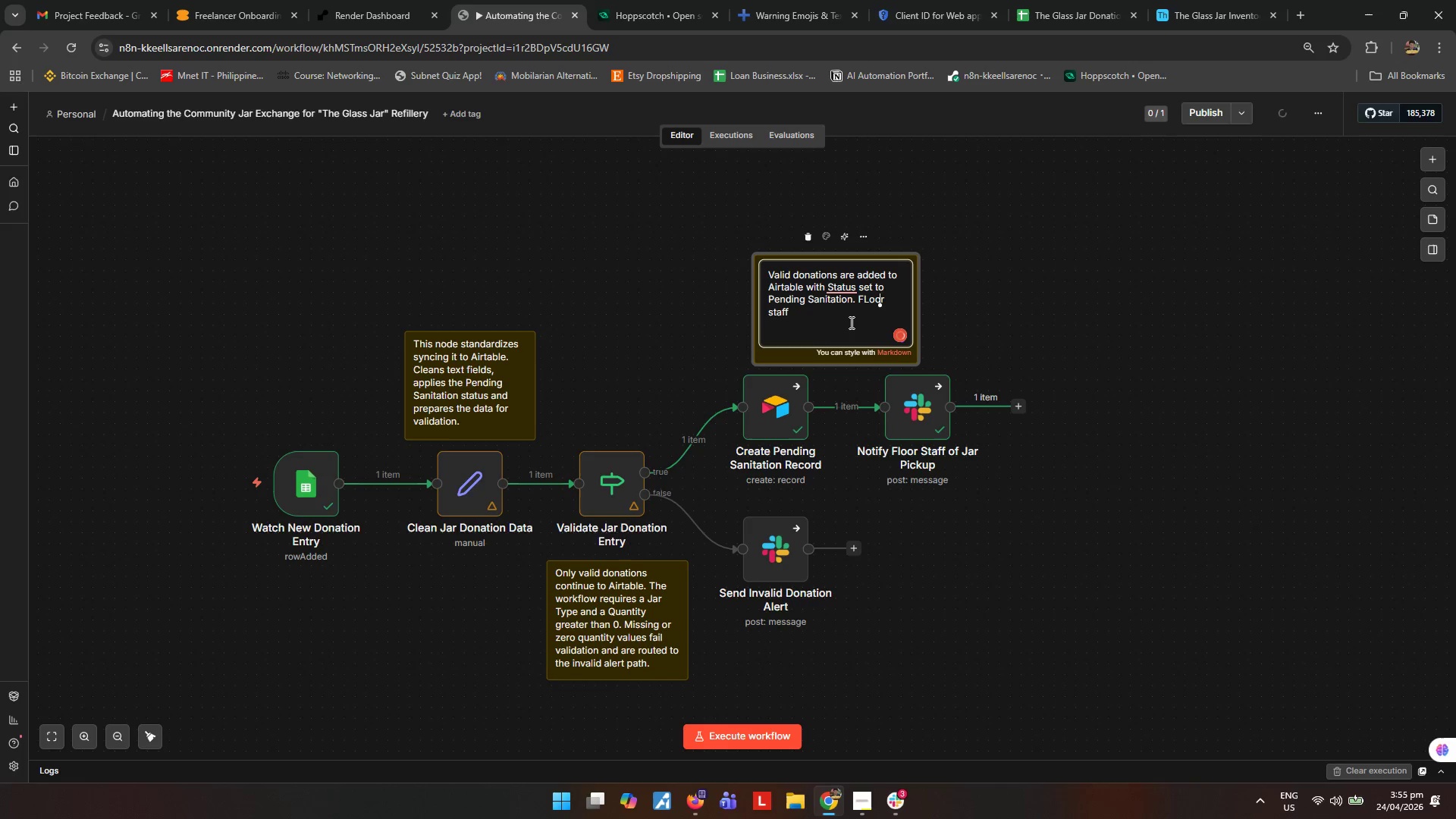 
key(ArrowLeft)
 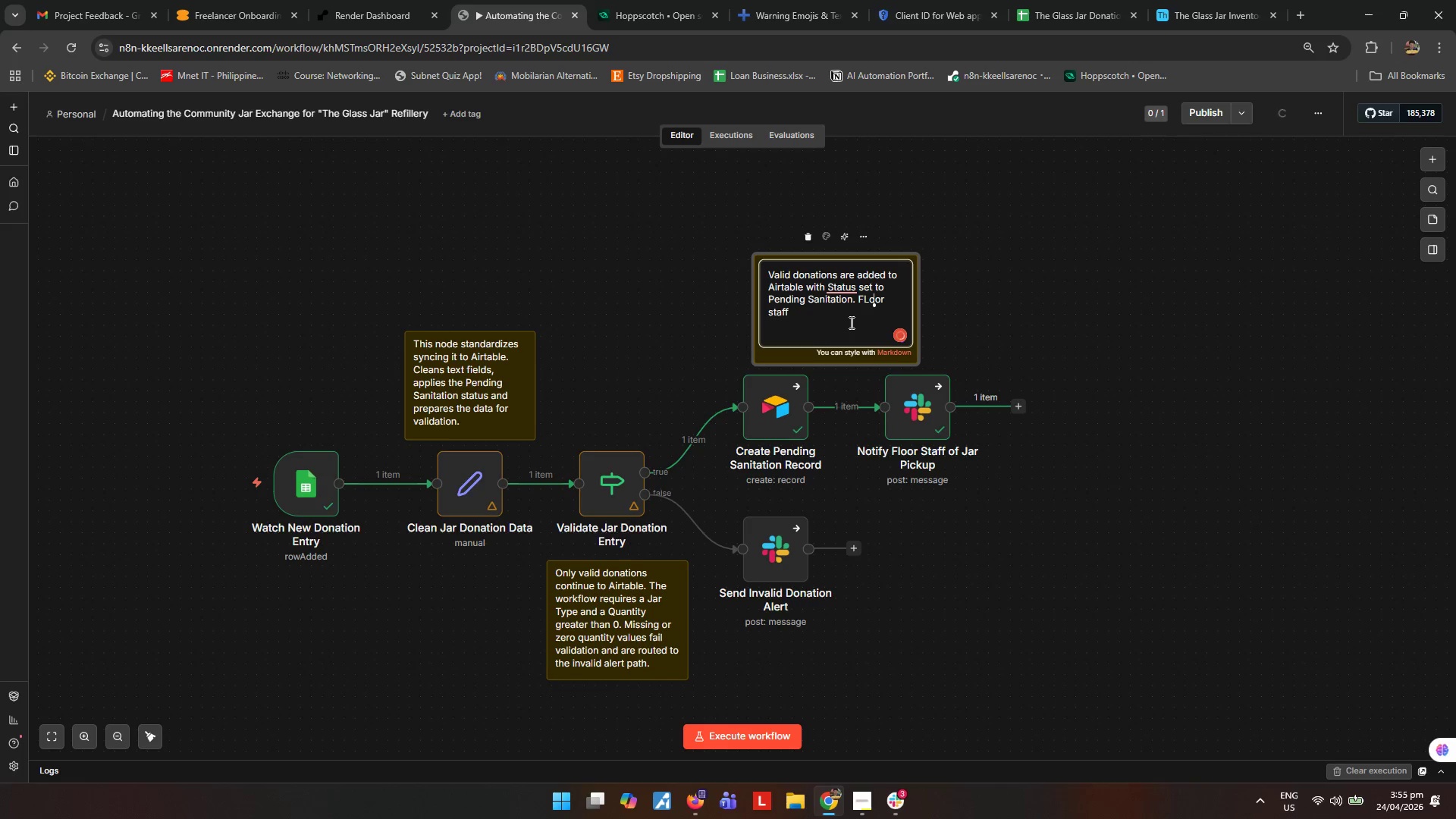 
key(ArrowLeft)
 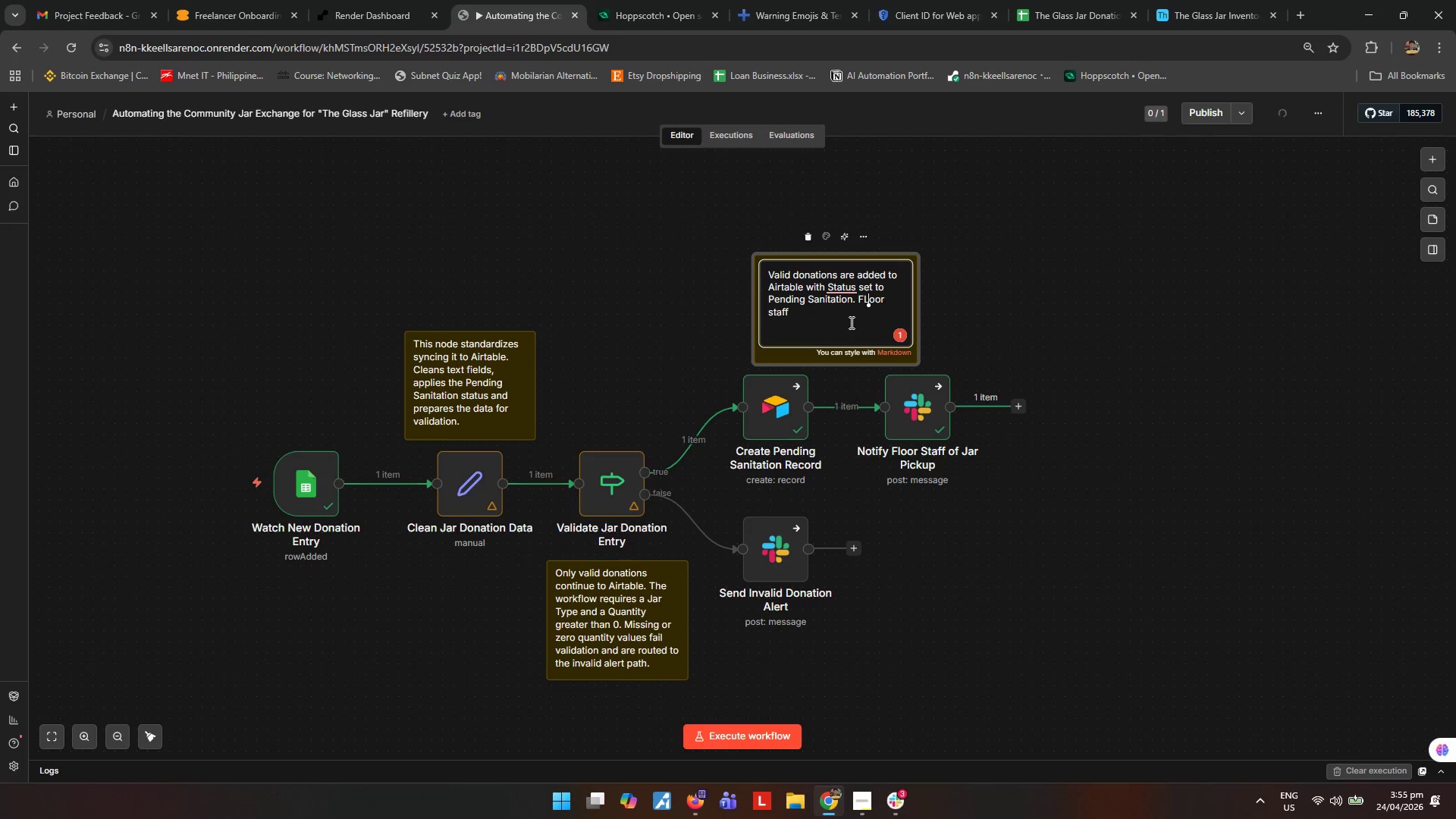 
key(Backspace)
 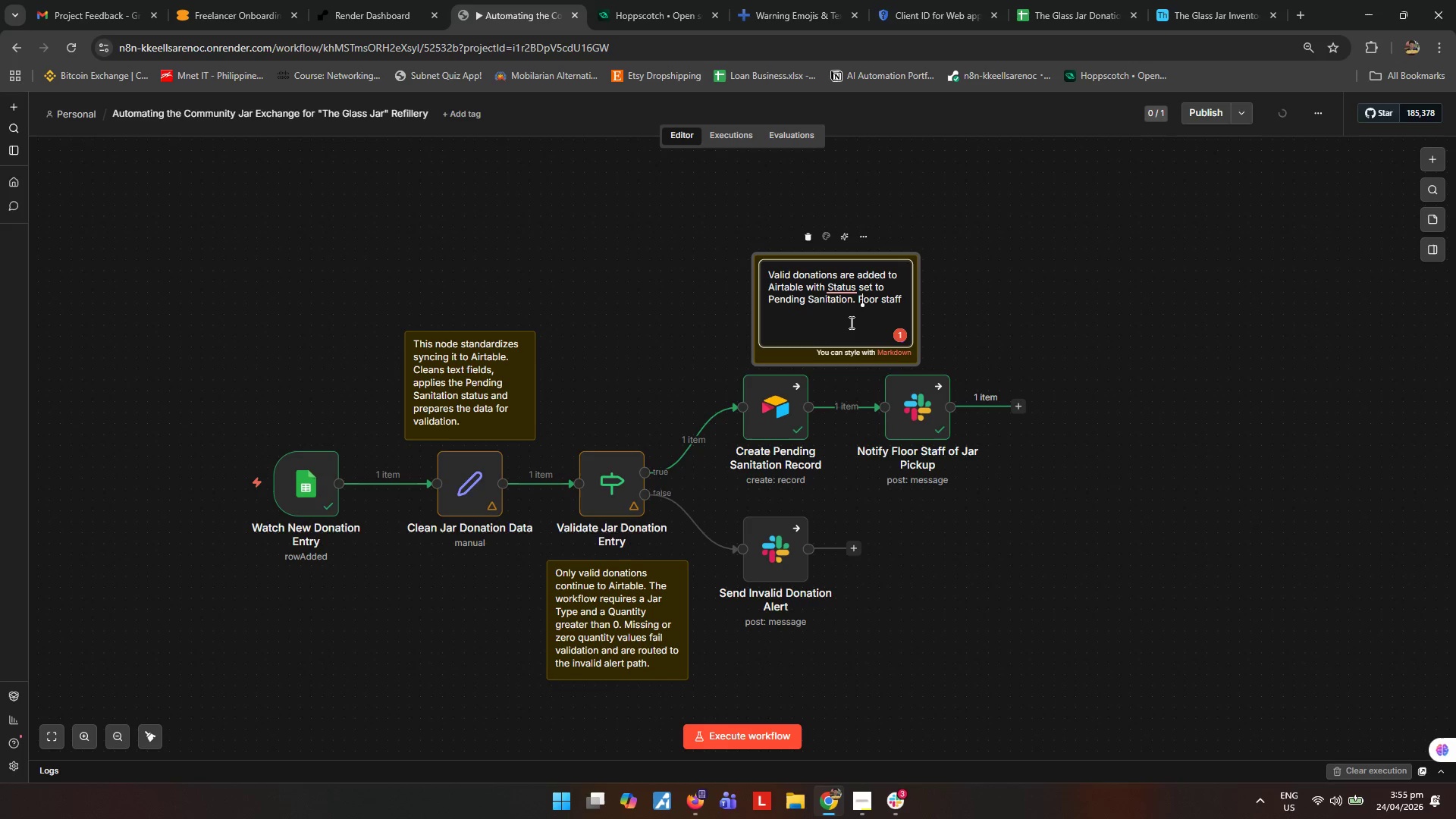 
key(L)
 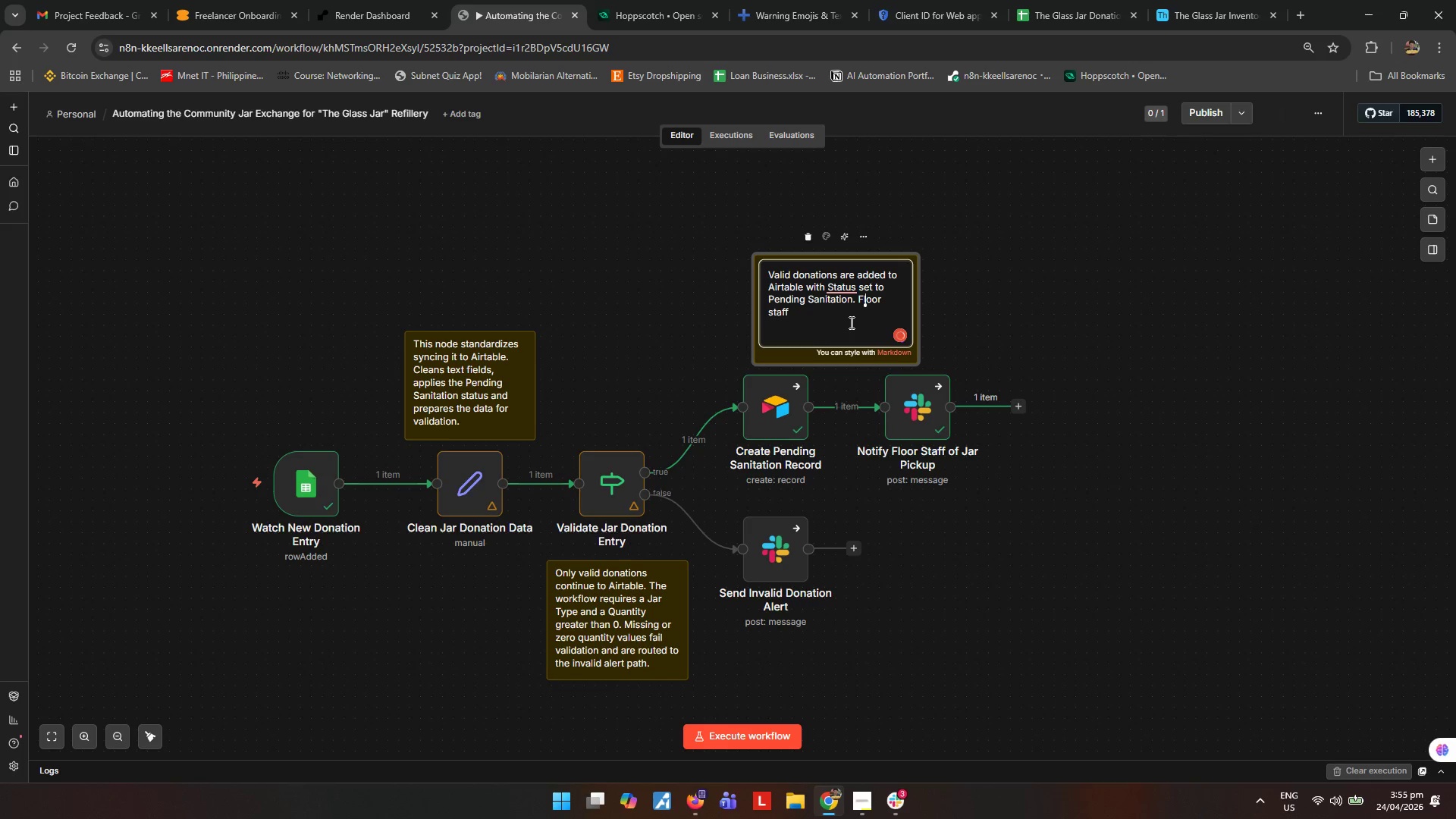 
key(ArrowDown)
 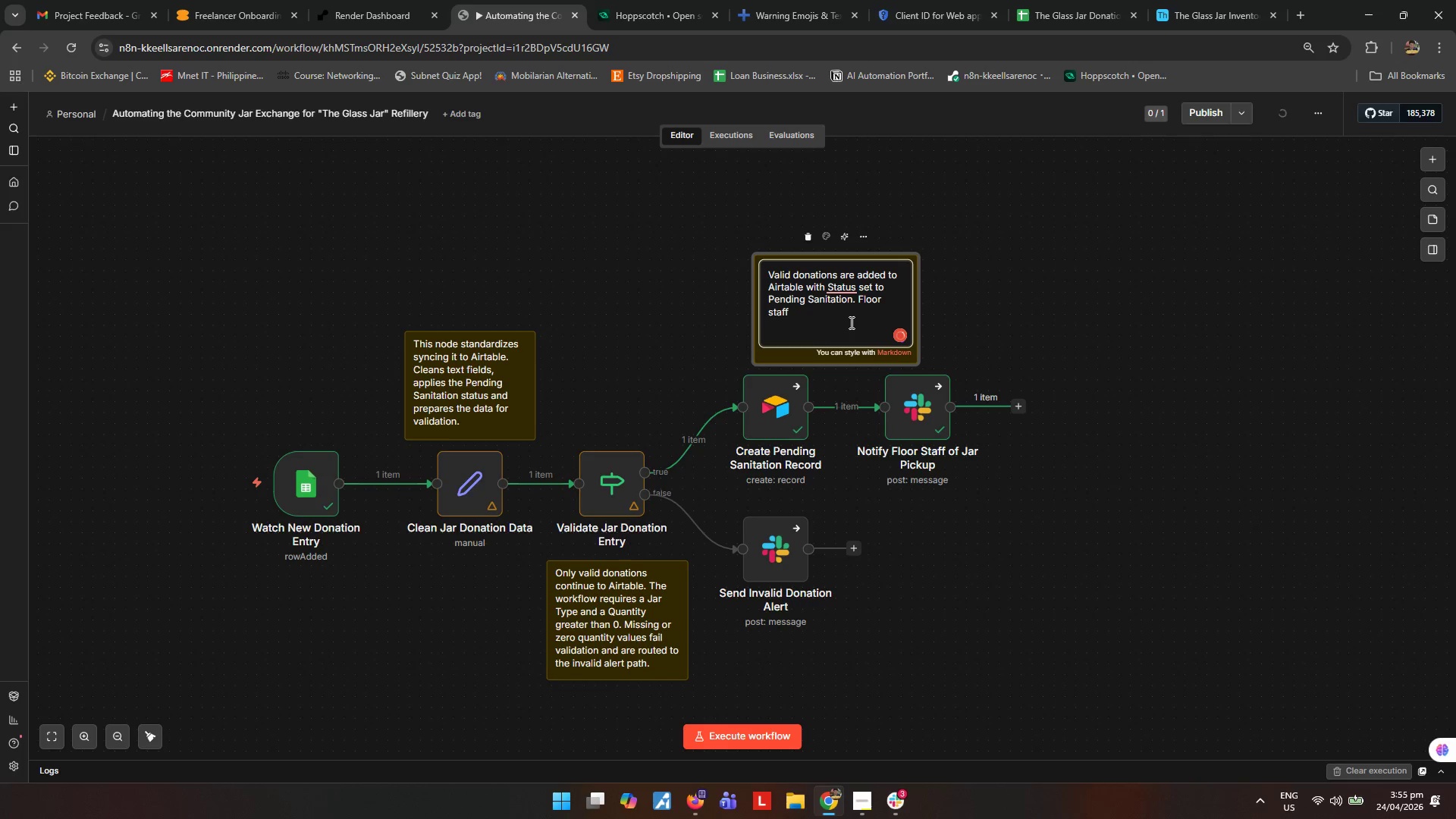 
type( are notified in Slack so jars can be picked up, sanitized, and prepared for shelving.)
 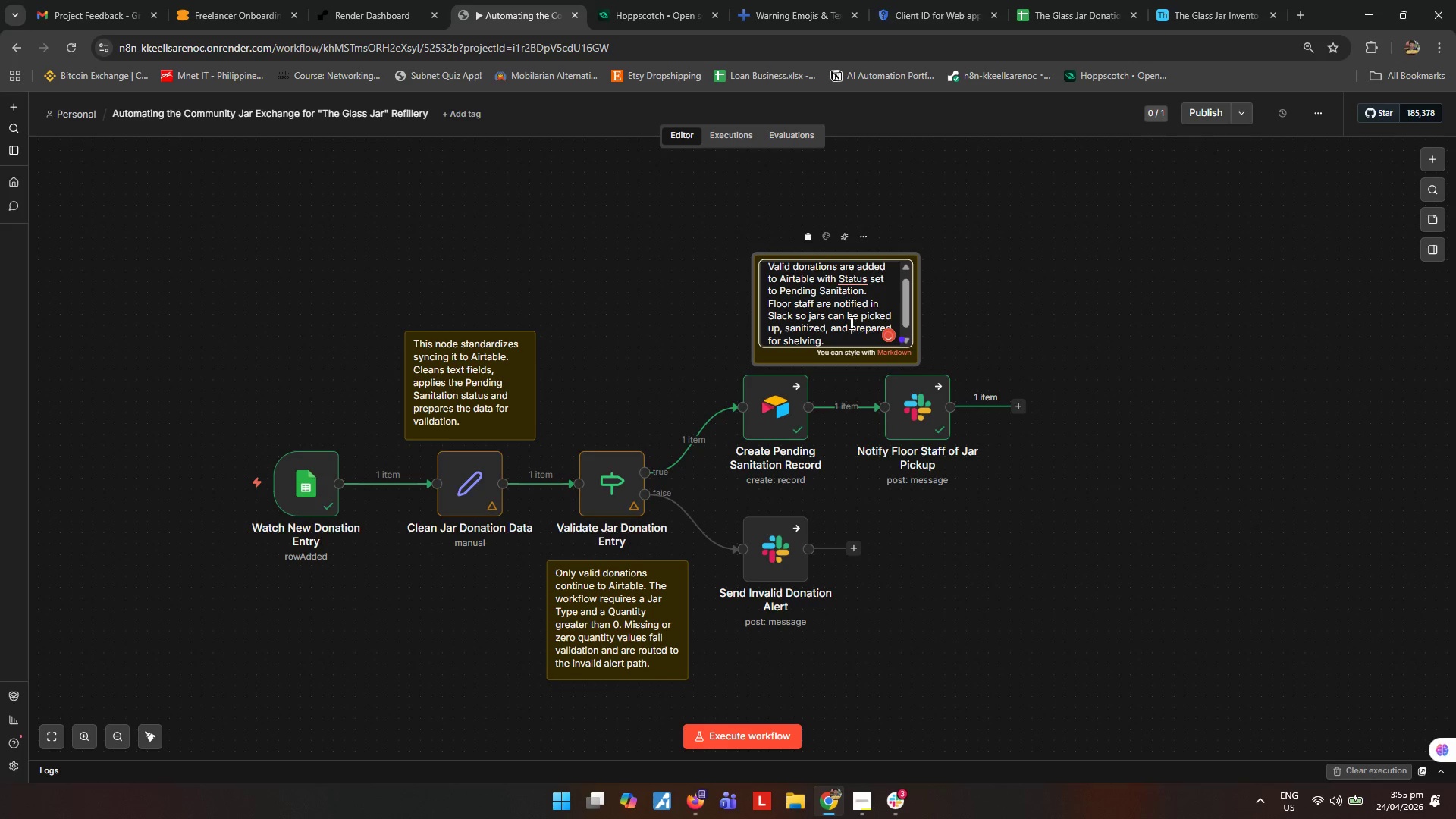 
left_click_drag(start_coordinate=[1138, 303], to_coordinate=[1134, 305])
 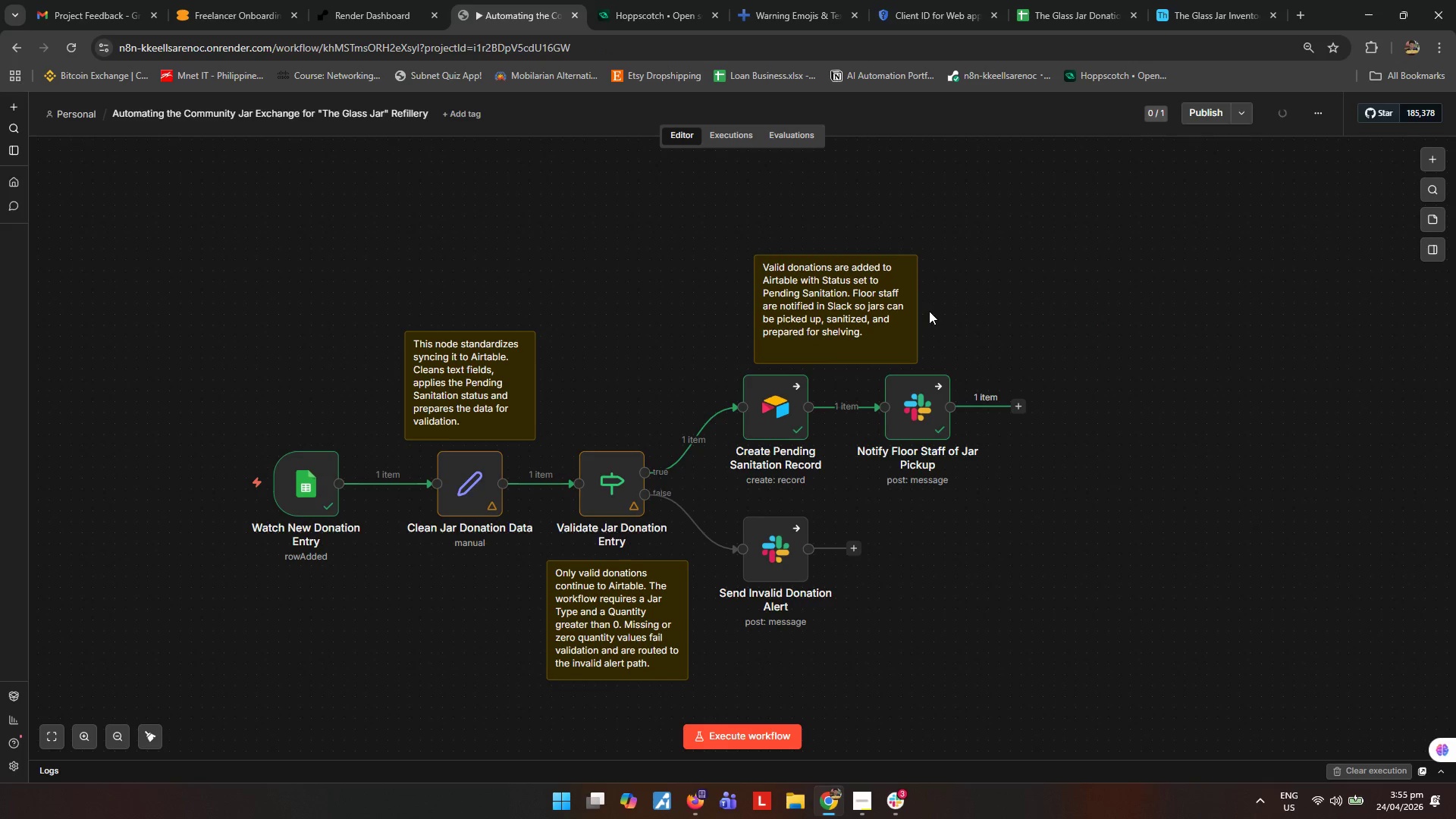 
left_click_drag(start_coordinate=[914, 315], to_coordinate=[937, 317])
 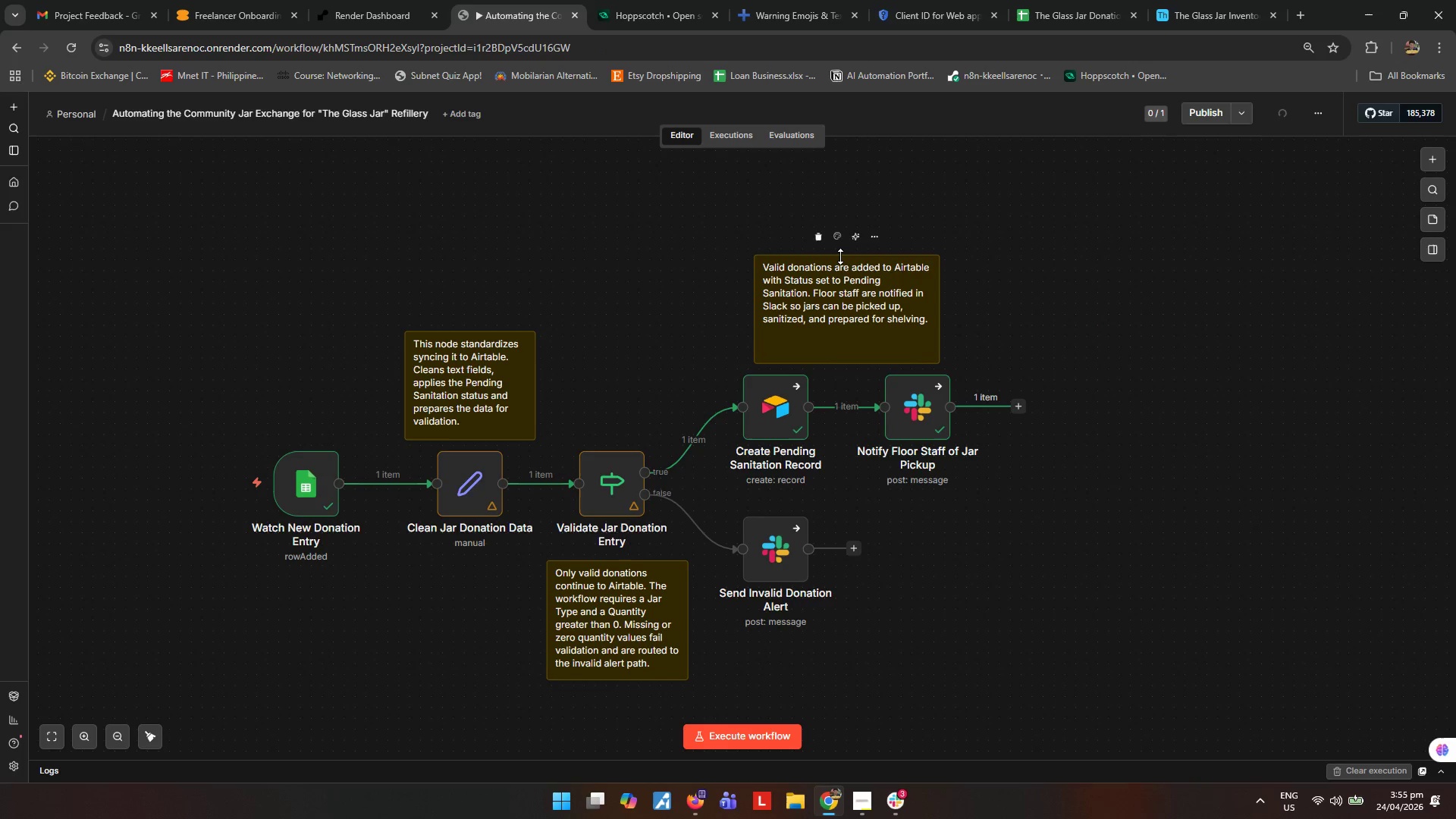 
left_click_drag(start_coordinate=[843, 256], to_coordinate=[844, 283])
 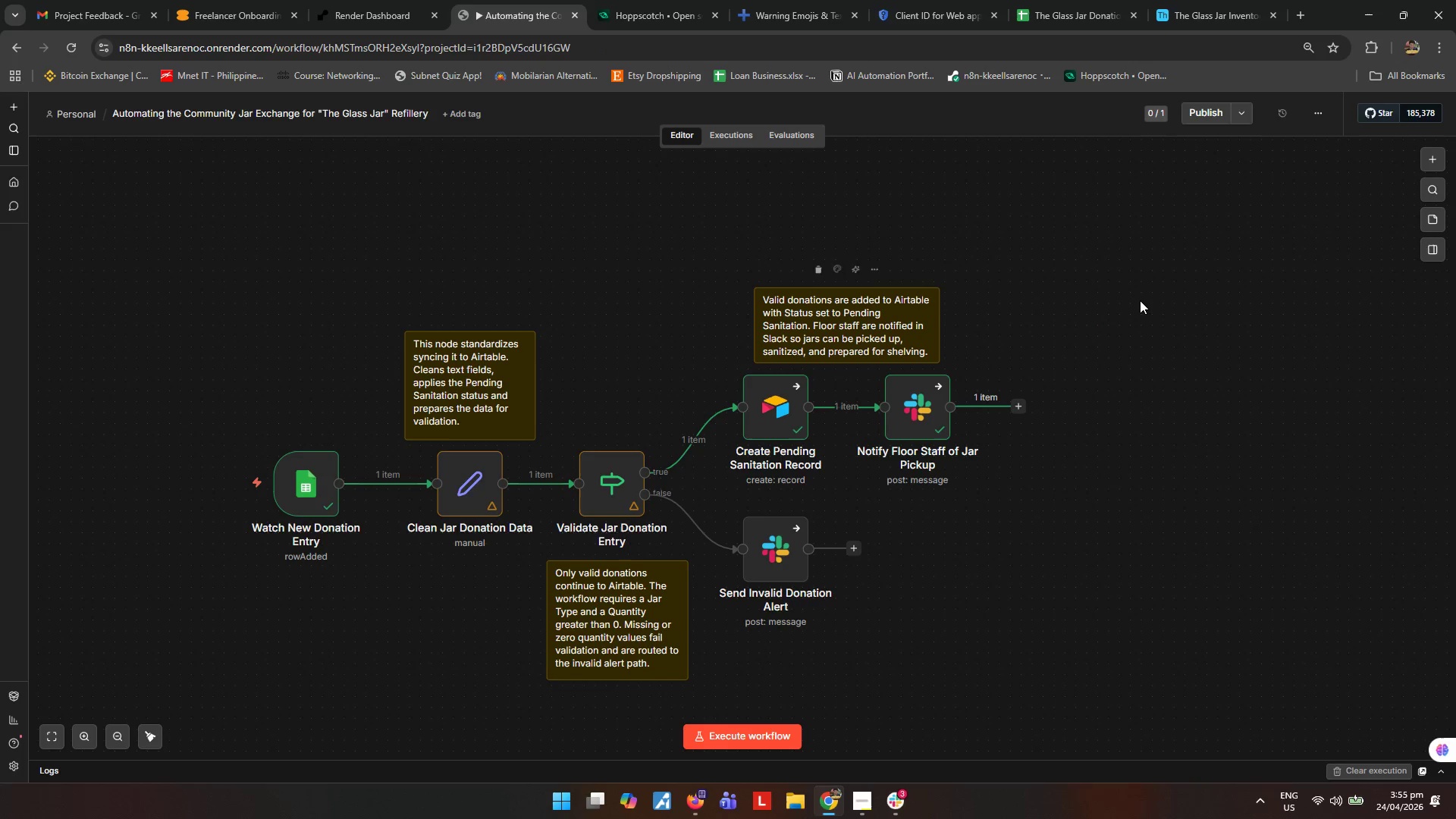 
left_click([1140, 300])
 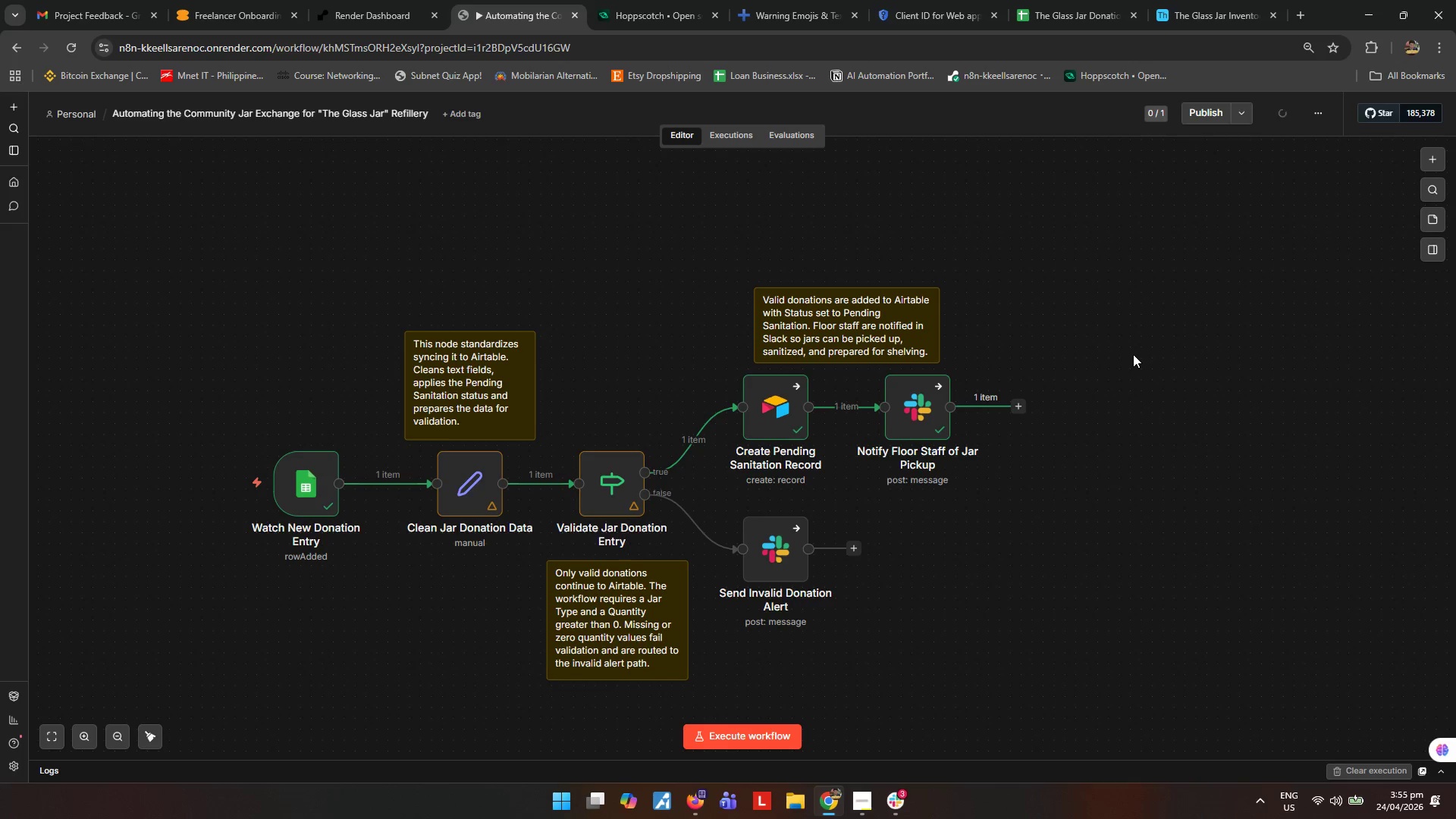 
wait(5.09)
 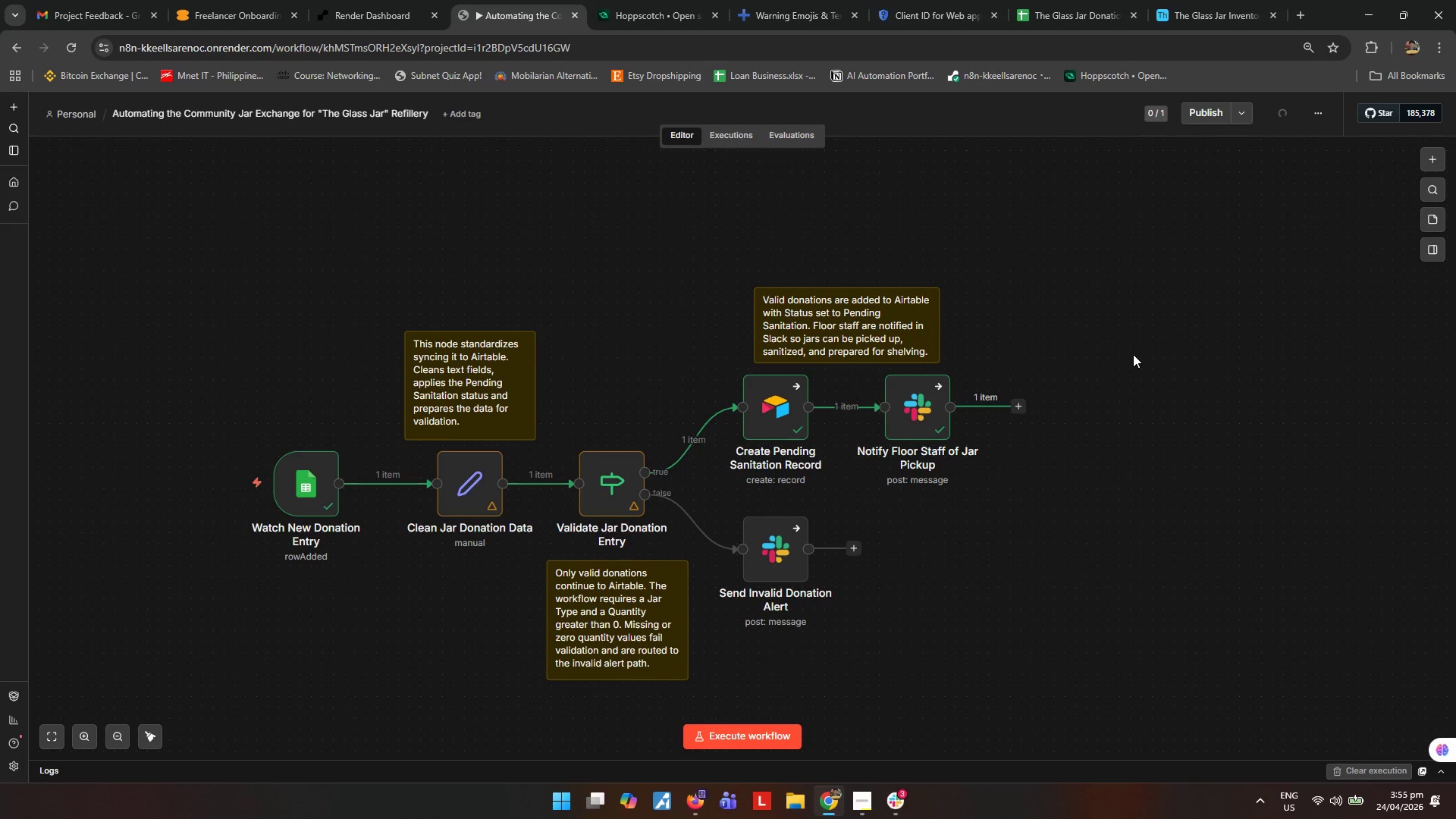 
left_click([1432, 224])
 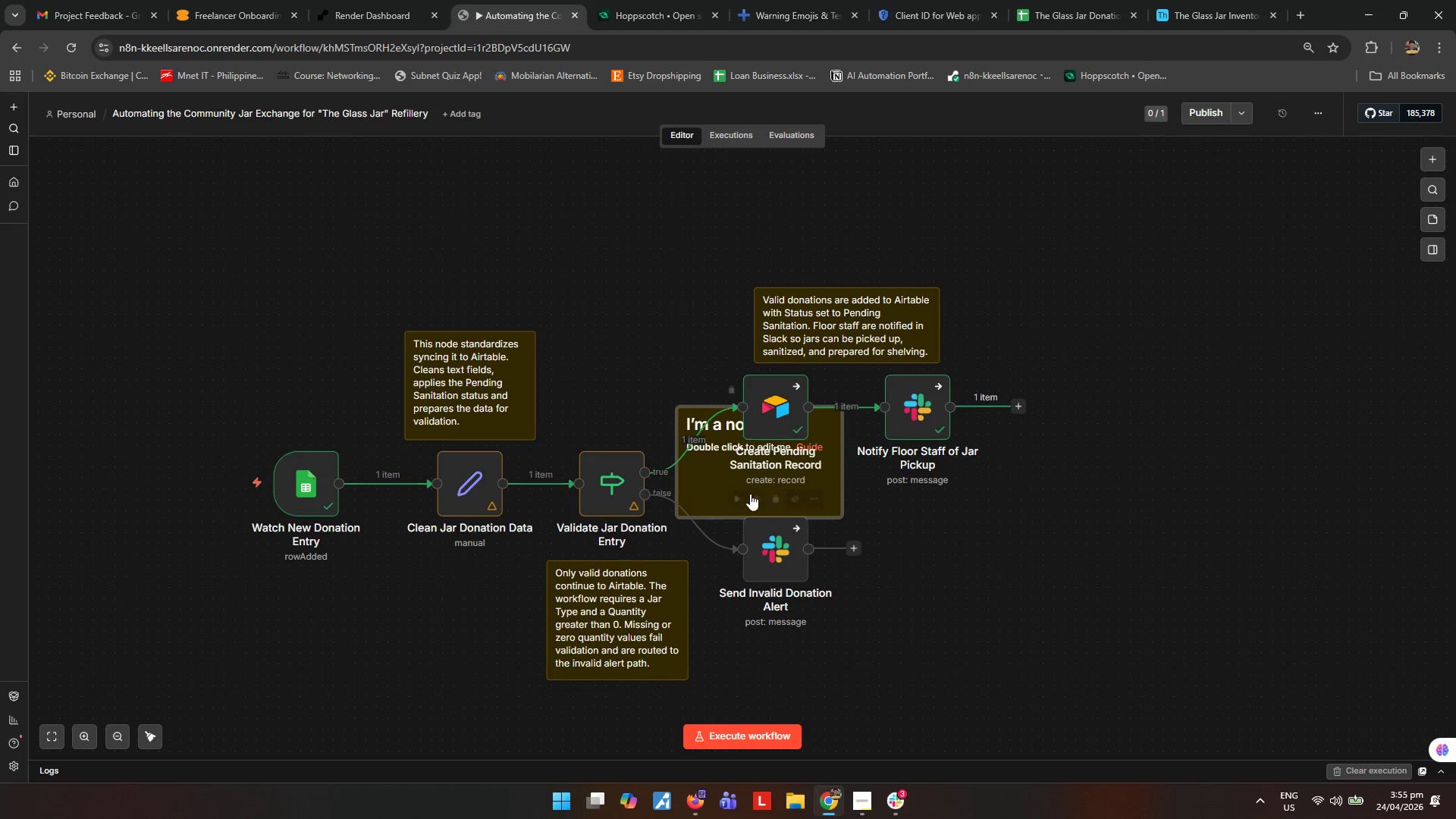 
left_click_drag(start_coordinate=[719, 494], to_coordinate=[867, 642])
 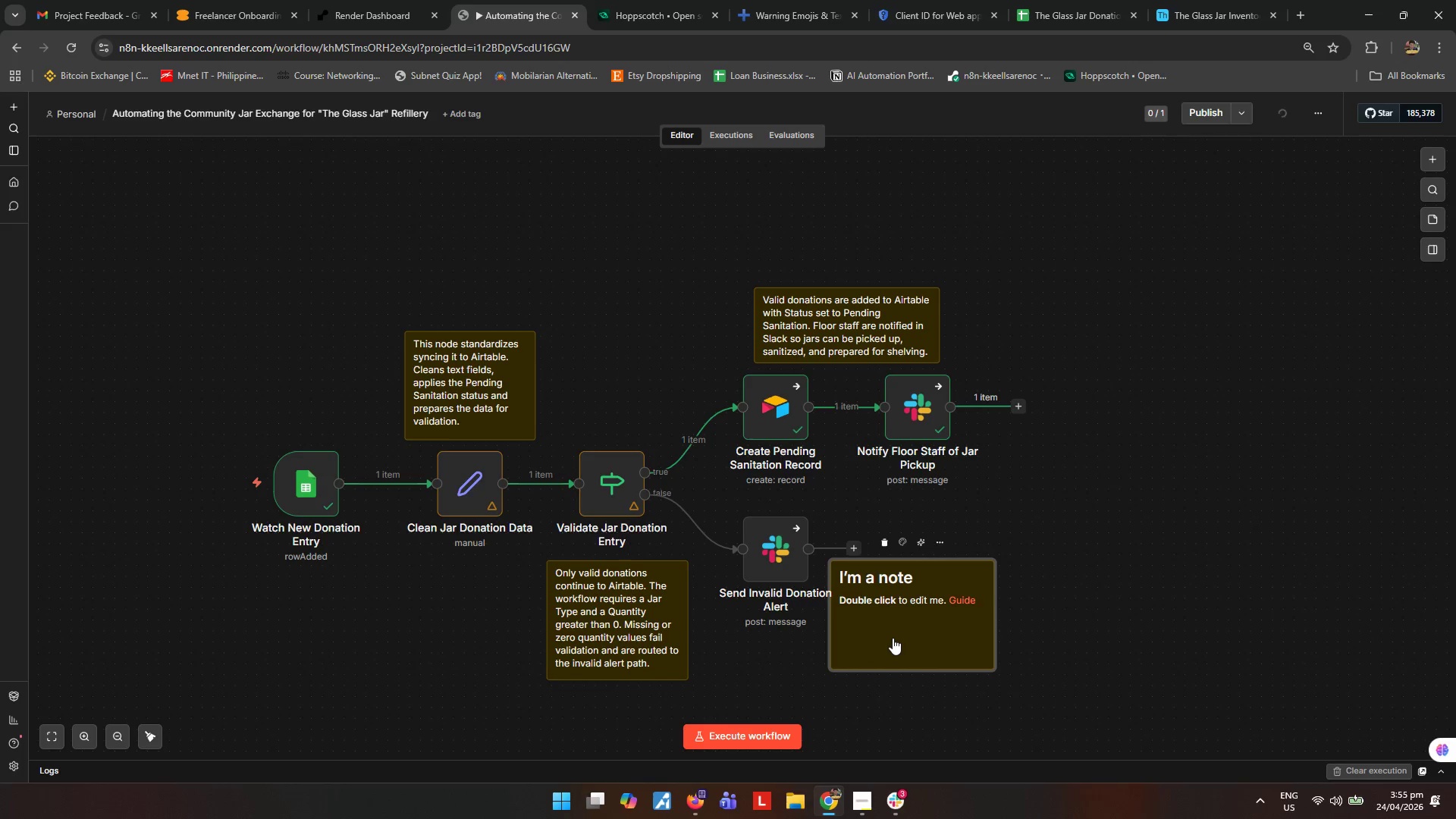 
double_click([893, 638])
 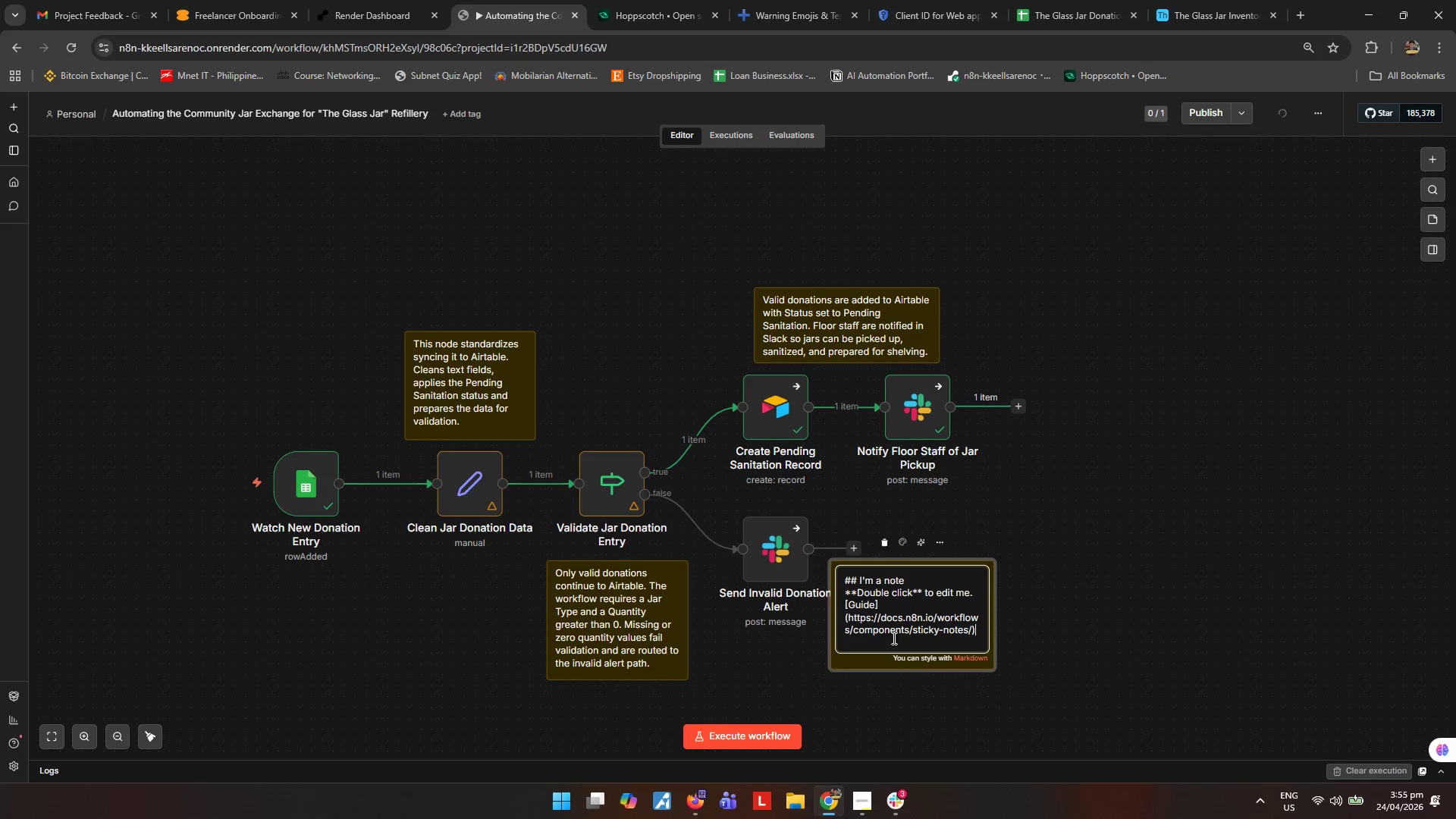 
key(Control+ControlLeft)
 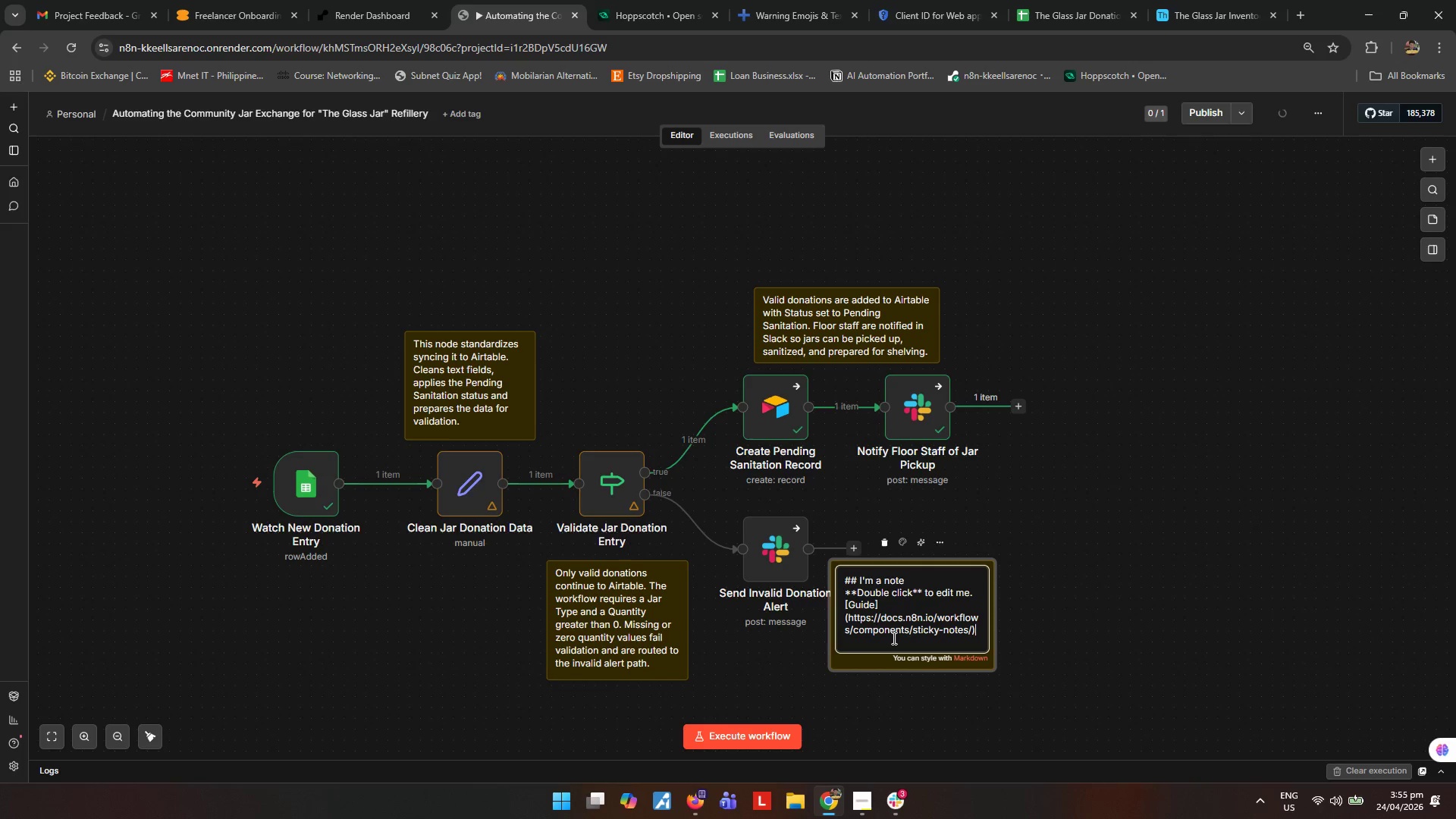 
key(Control+A)
 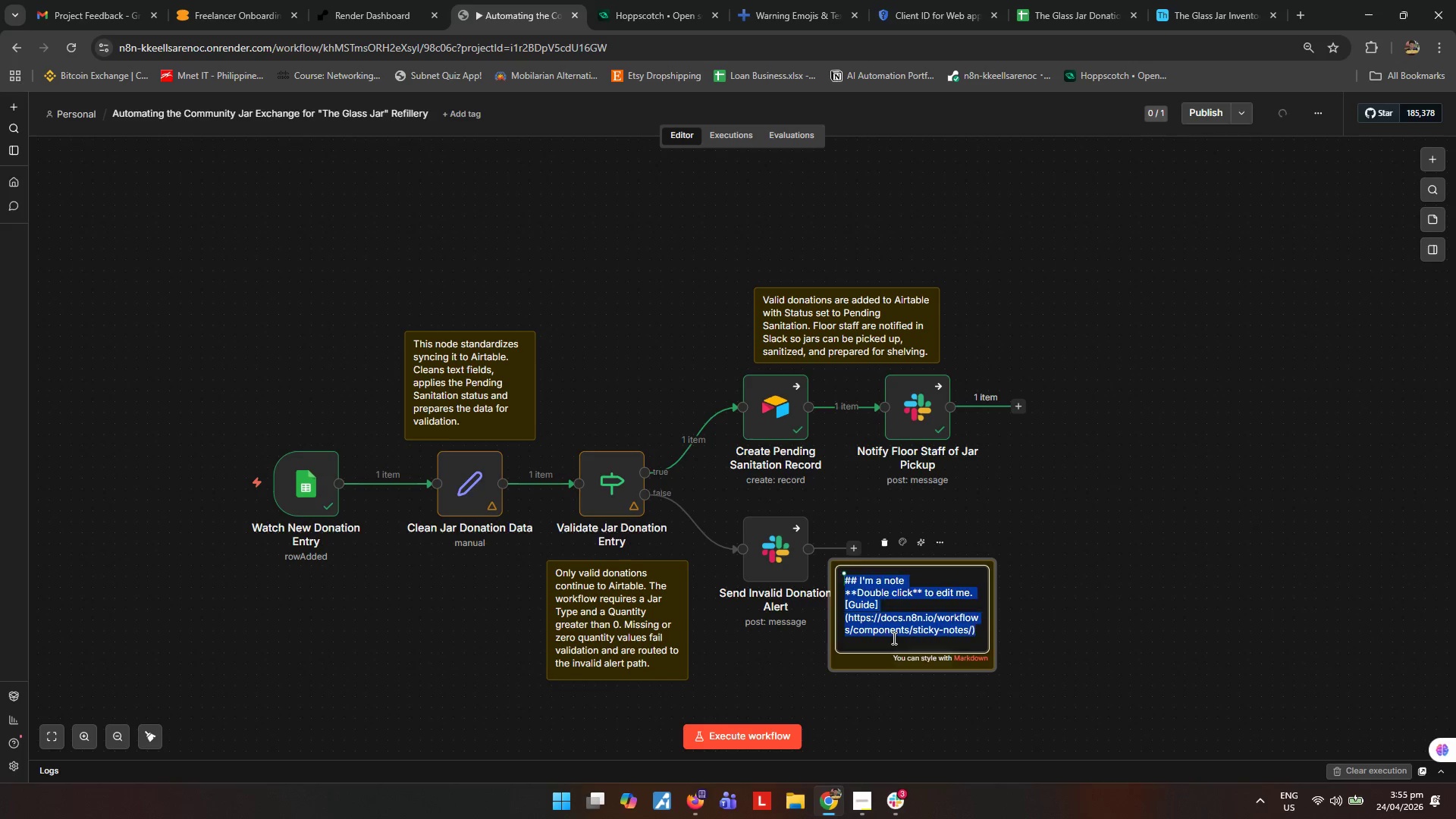 
type(Invalid or incomplete entries arer not added to Airtable.  )
key(Backspace)
type(A slack)
key(Backspace)
key(Backspace)
key(Backspace)
key(Backspace)
key(Backspace)
type(Slack)
 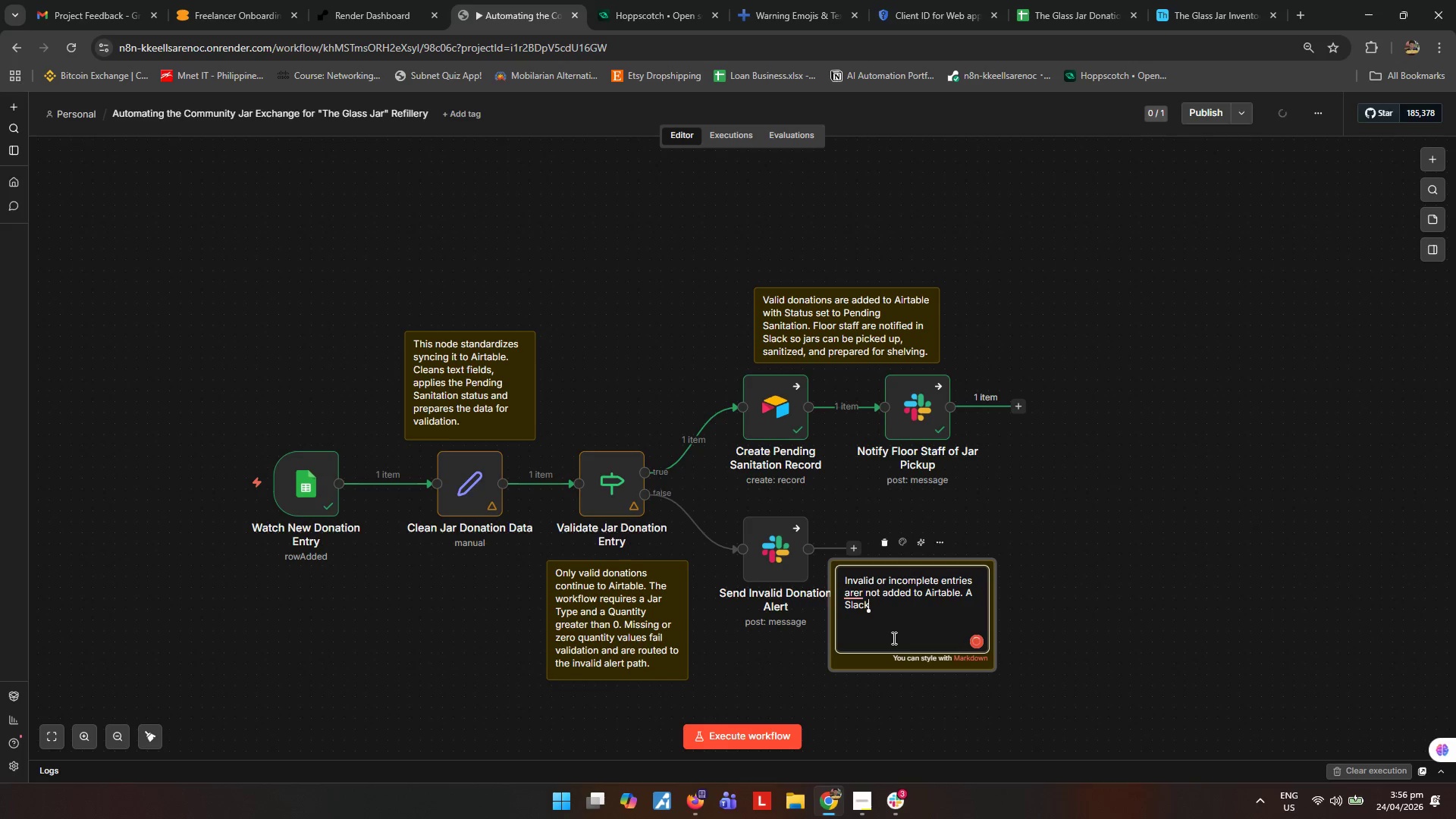 
 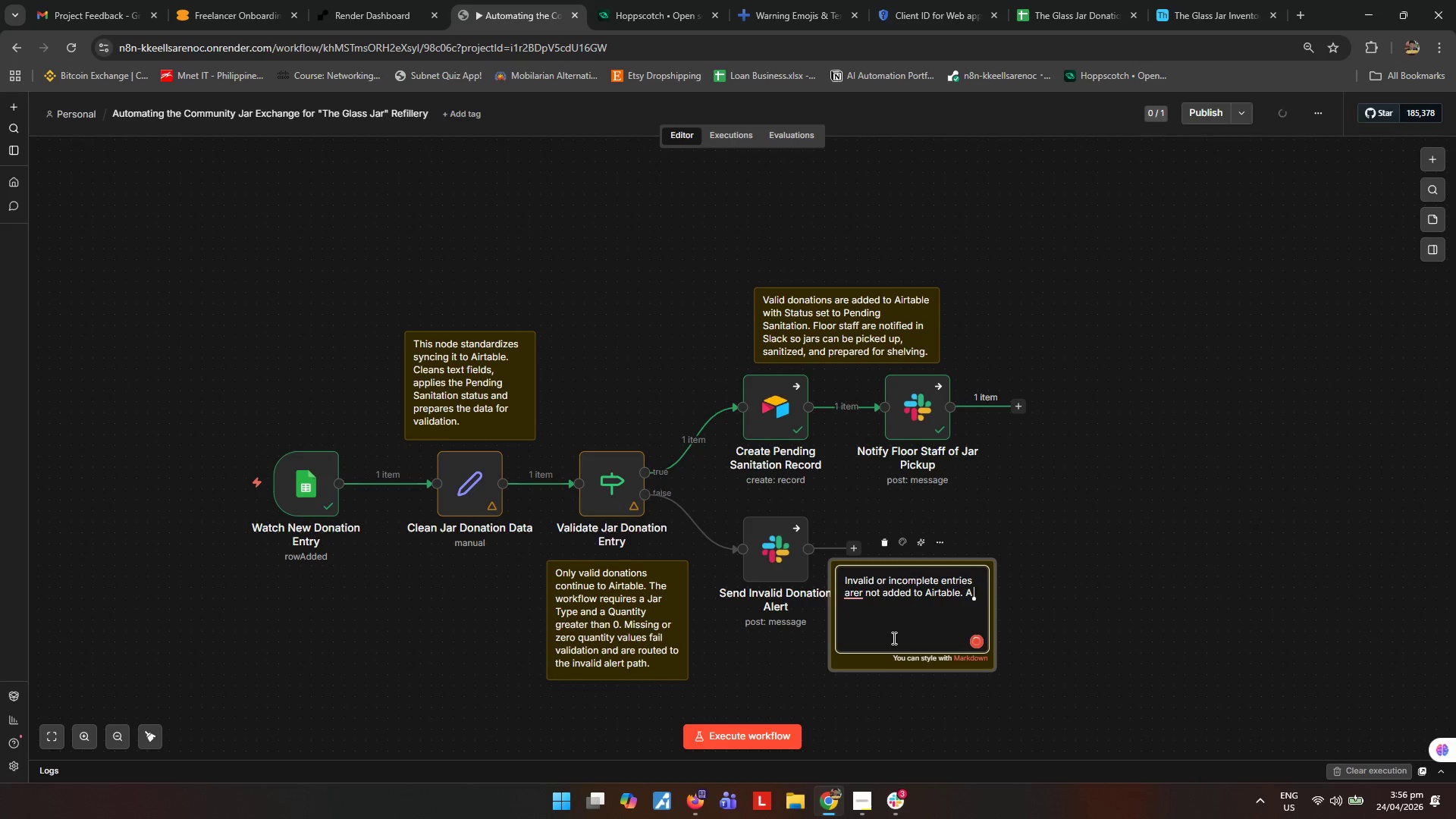 
key(ArrowUp)
 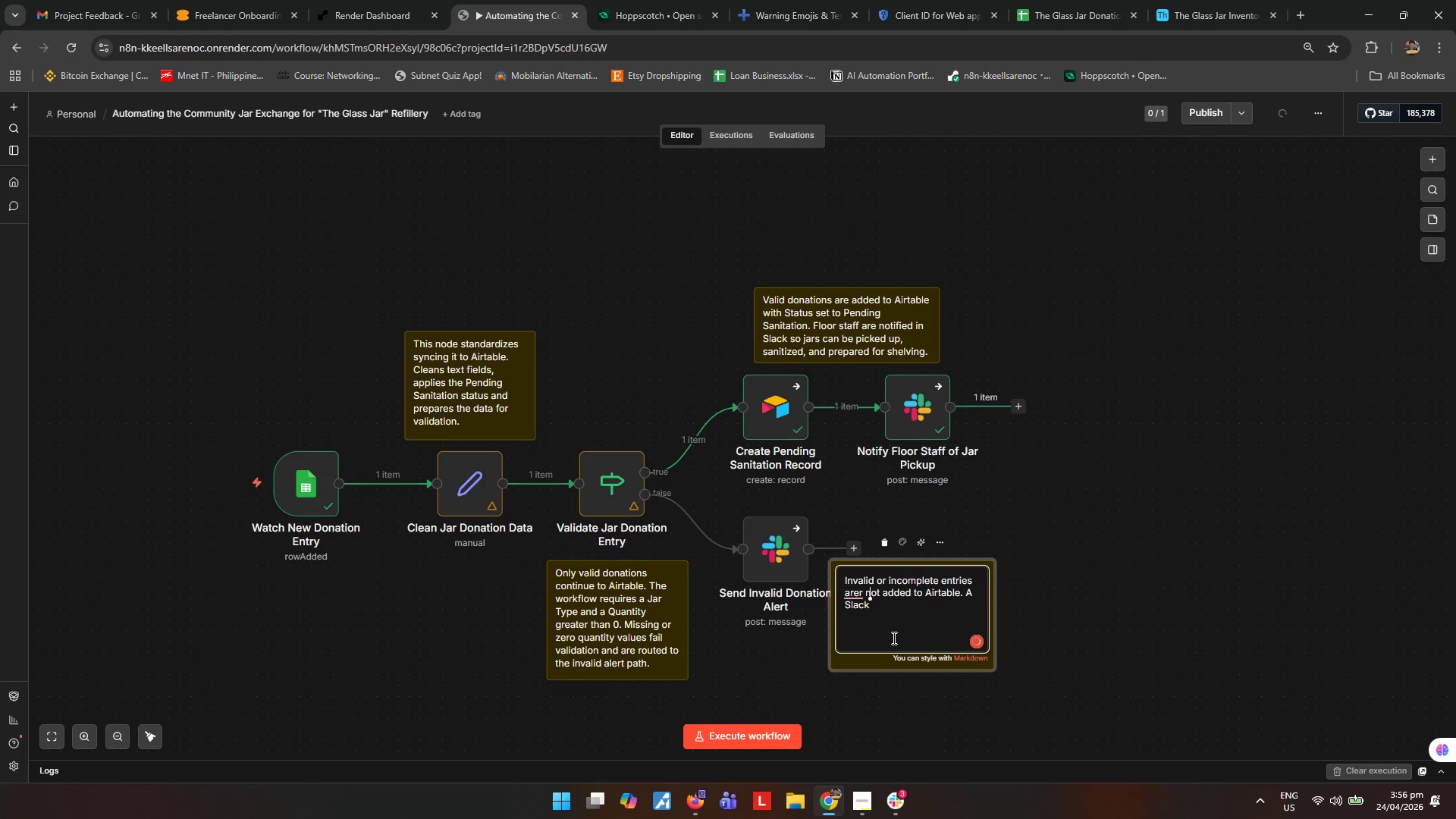 
key(ArrowLeft)
 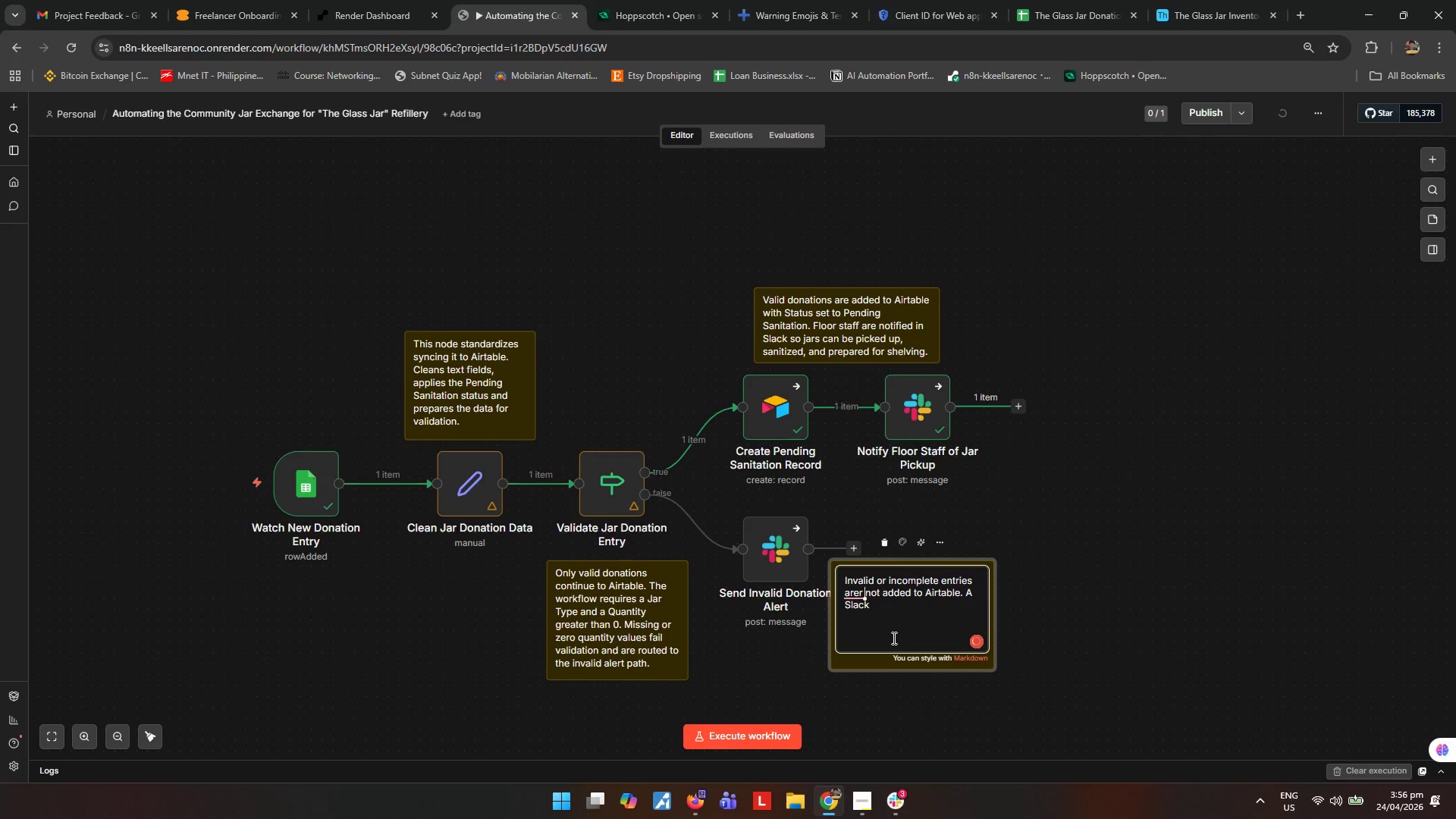 
key(ArrowLeft)
 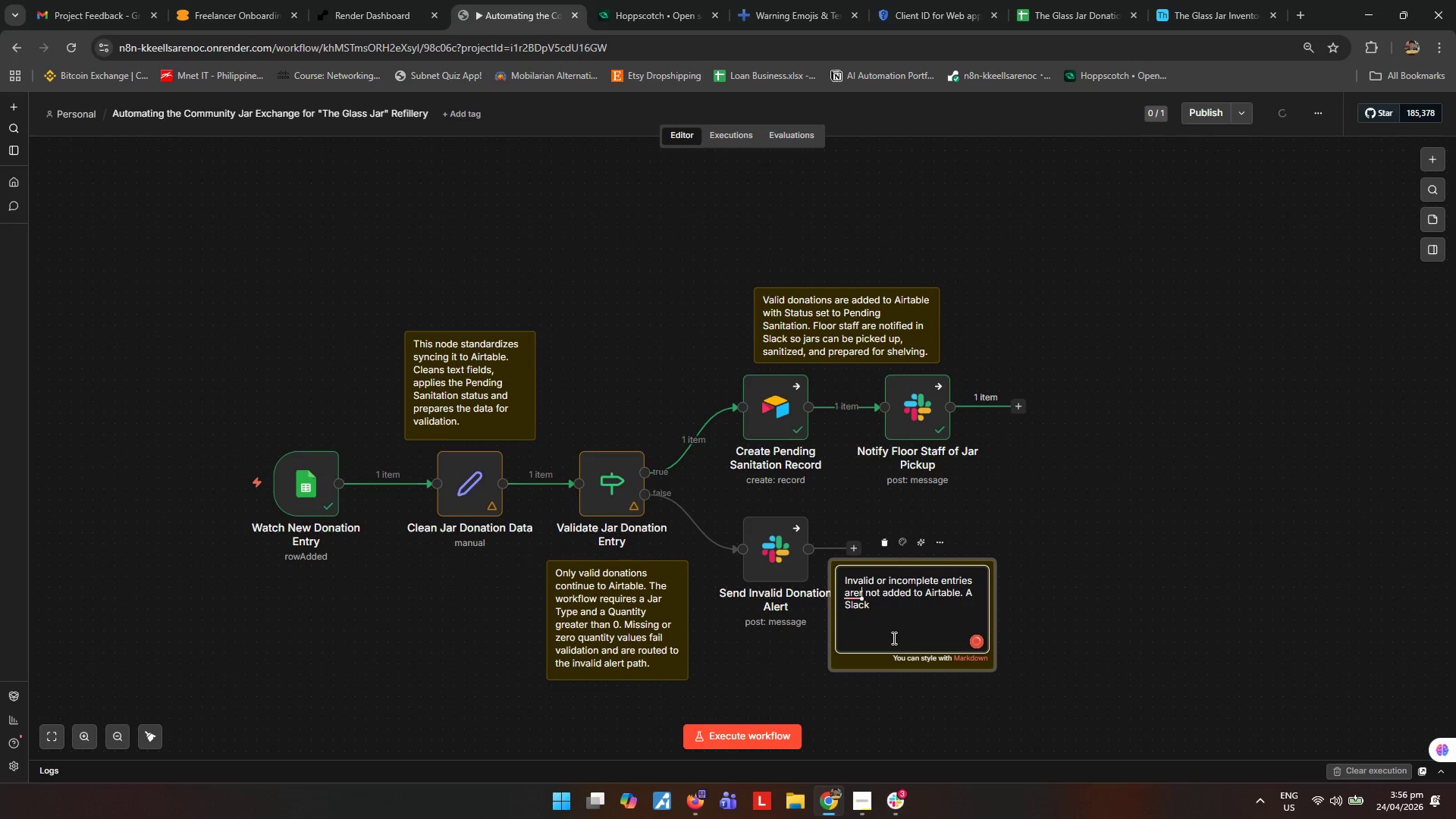 
hold_key(key=Backspace, duration=5.09)
 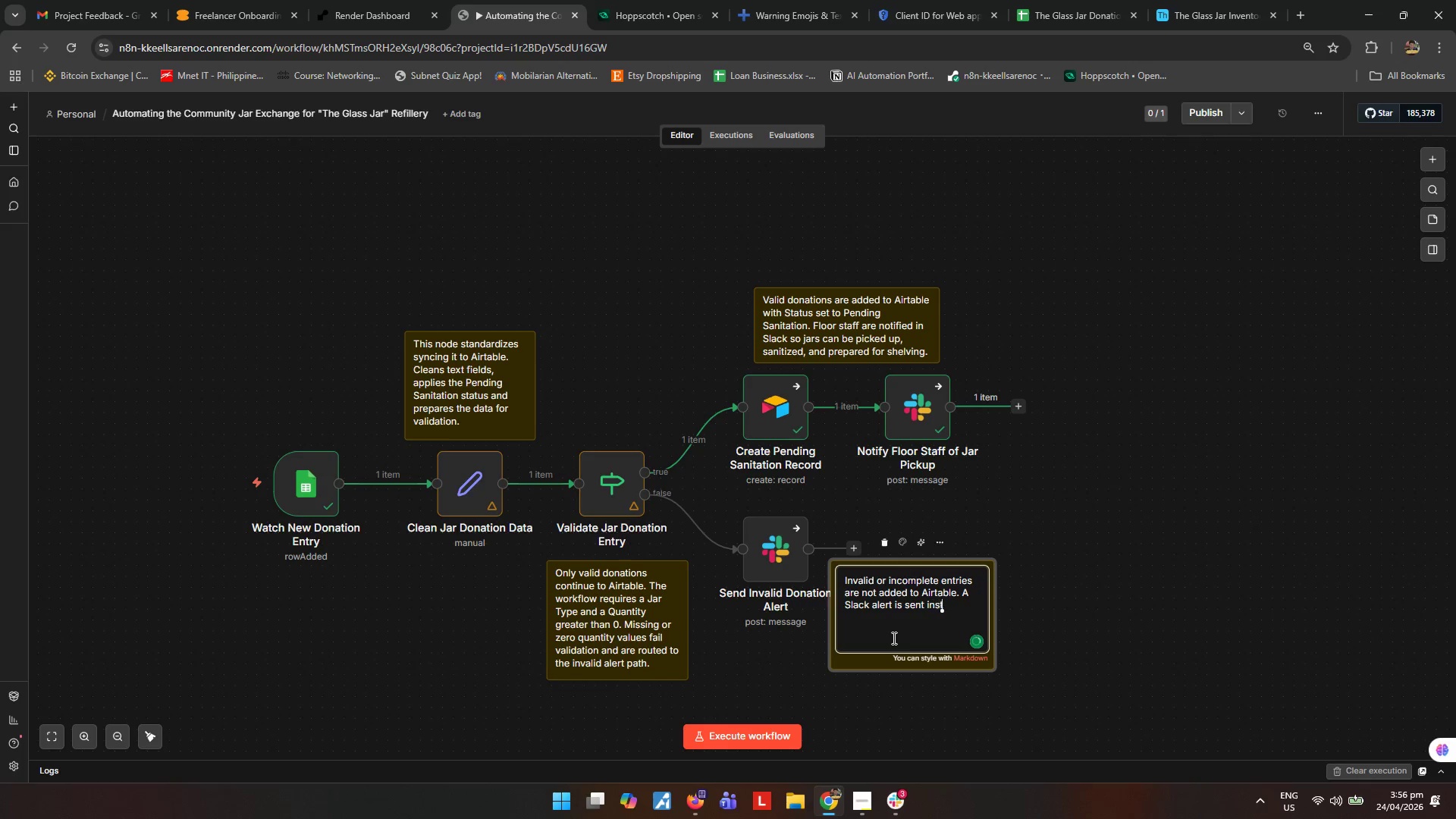 
key(ArrowDown)
 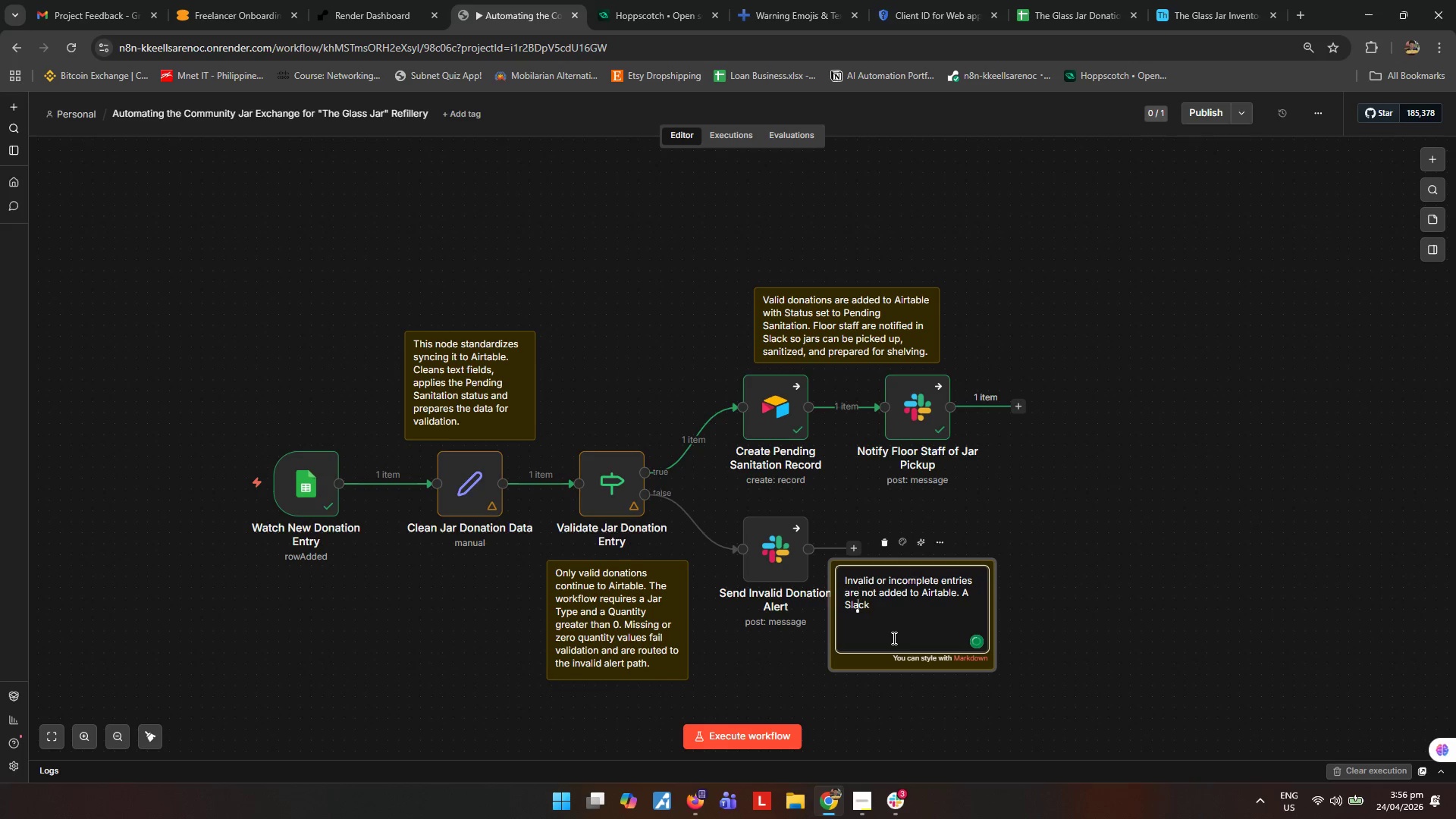 
key(ArrowRight)
 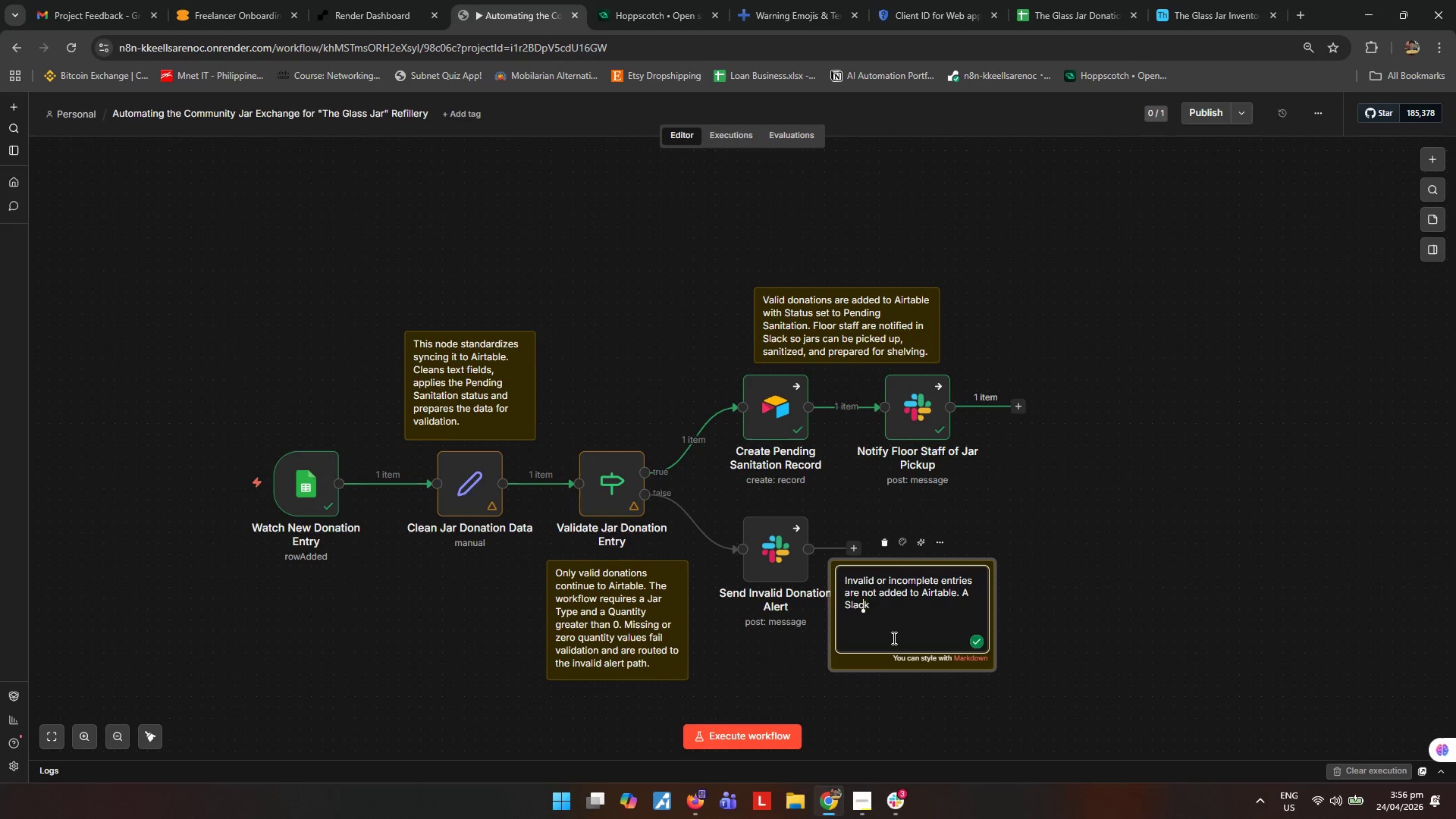 
key(ArrowRight)
 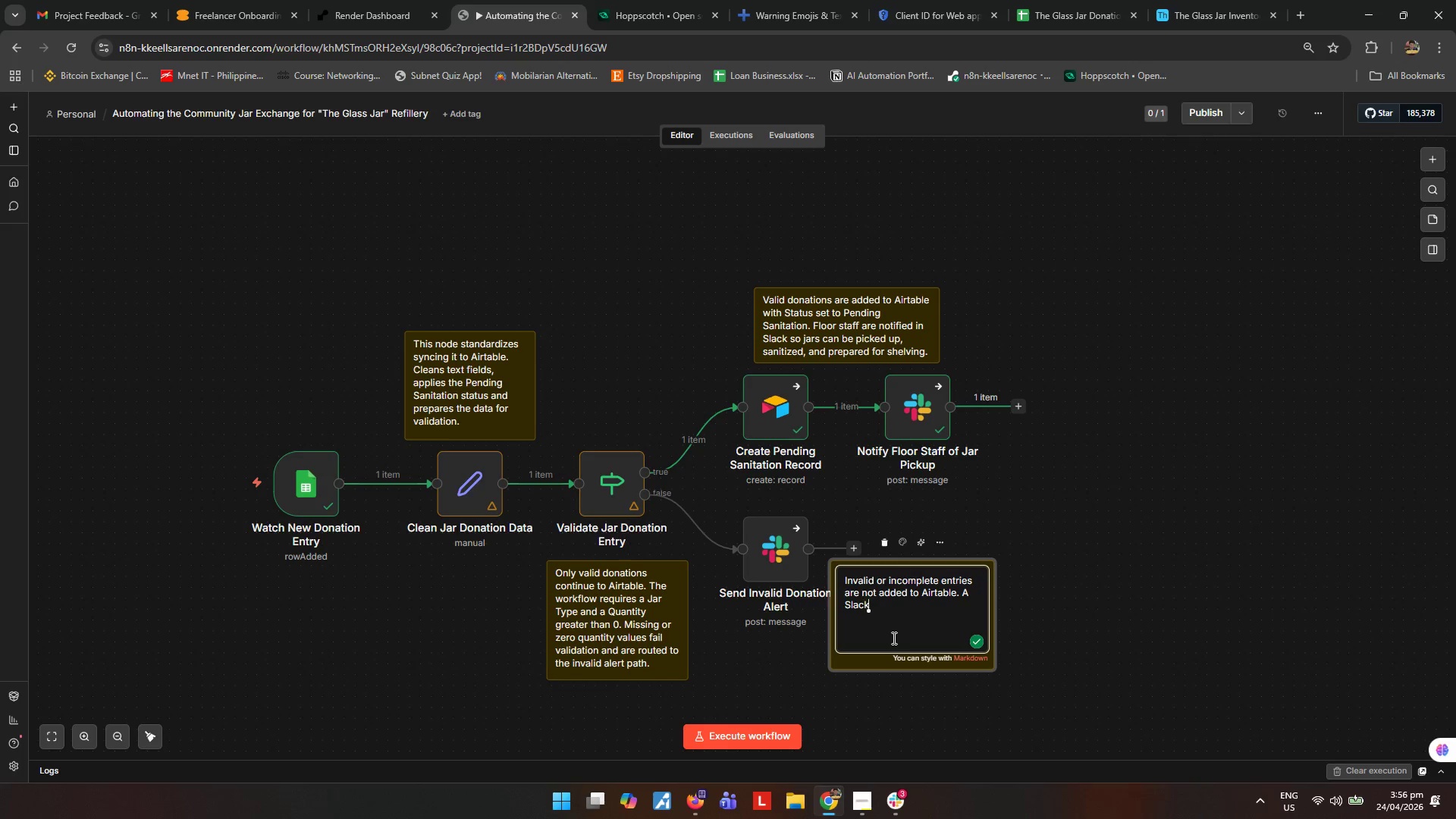 
key(ArrowRight)
 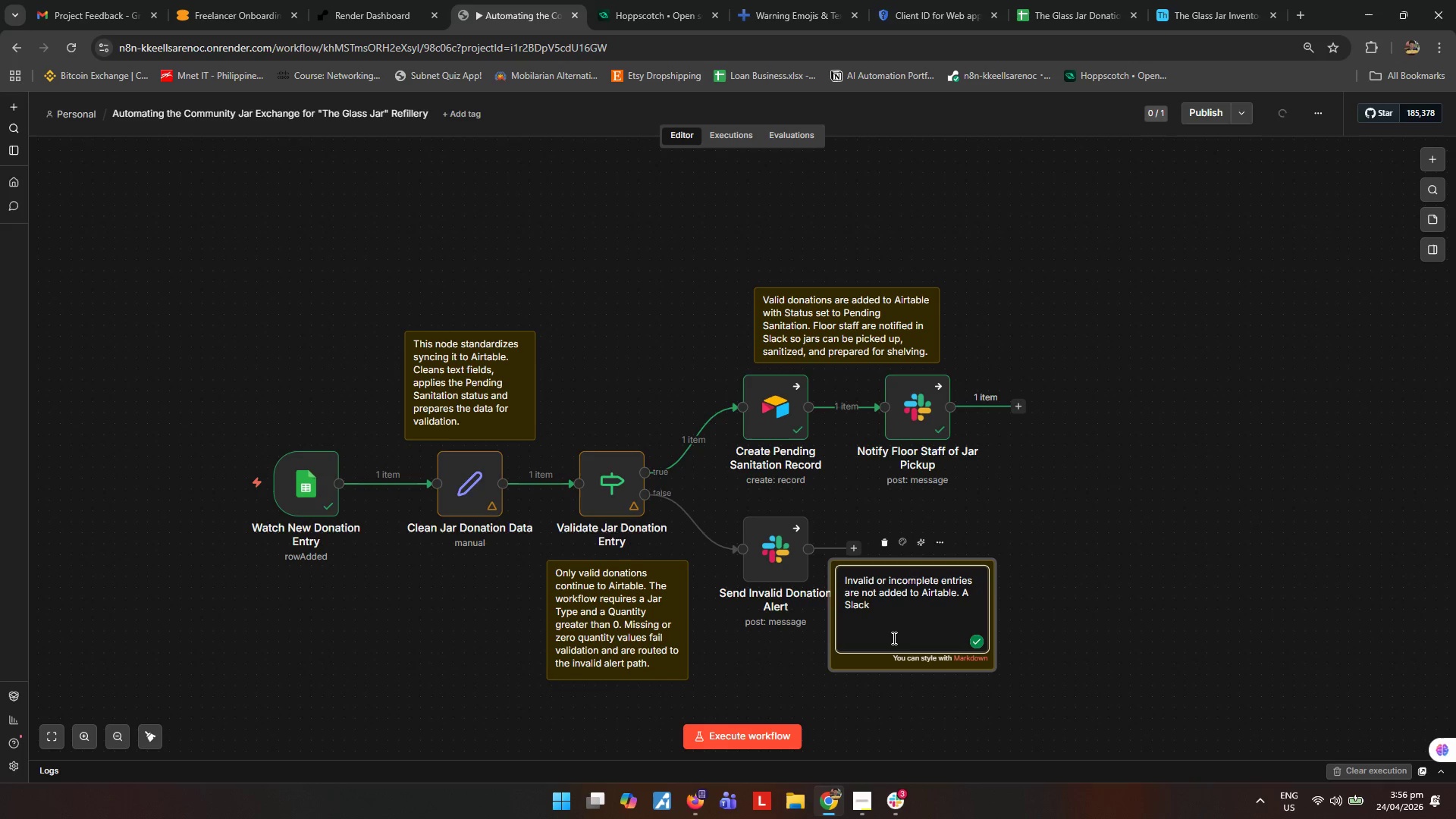 
type( alert is sent isn)
key(Backspace)
type(nstead so staff can review the Google Sheet row and confirm the missing jar count.)
 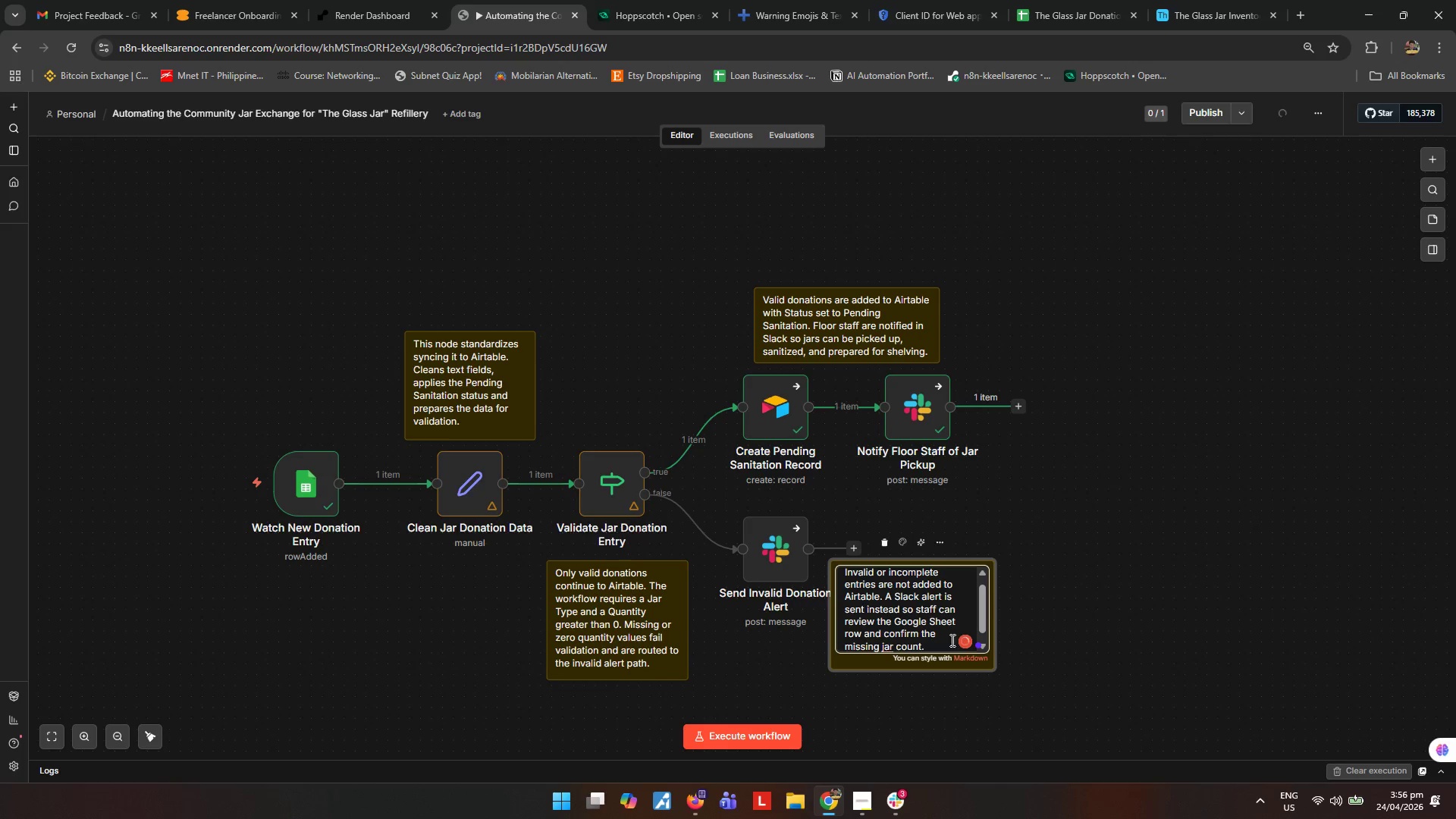 
left_click_drag(start_coordinate=[1129, 563], to_coordinate=[1138, 560])
 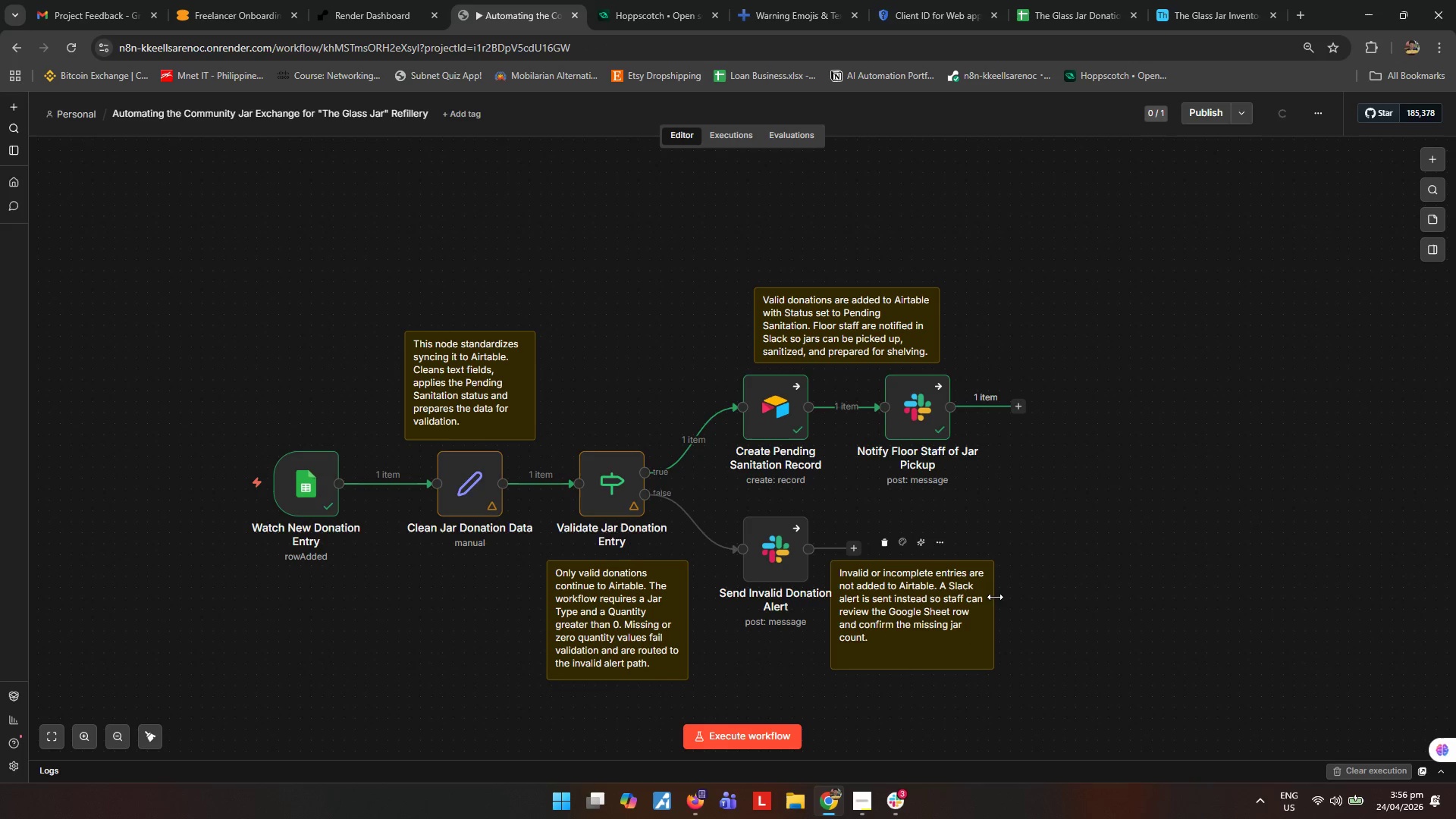 
left_click_drag(start_coordinate=[993, 607], to_coordinate=[968, 609])
 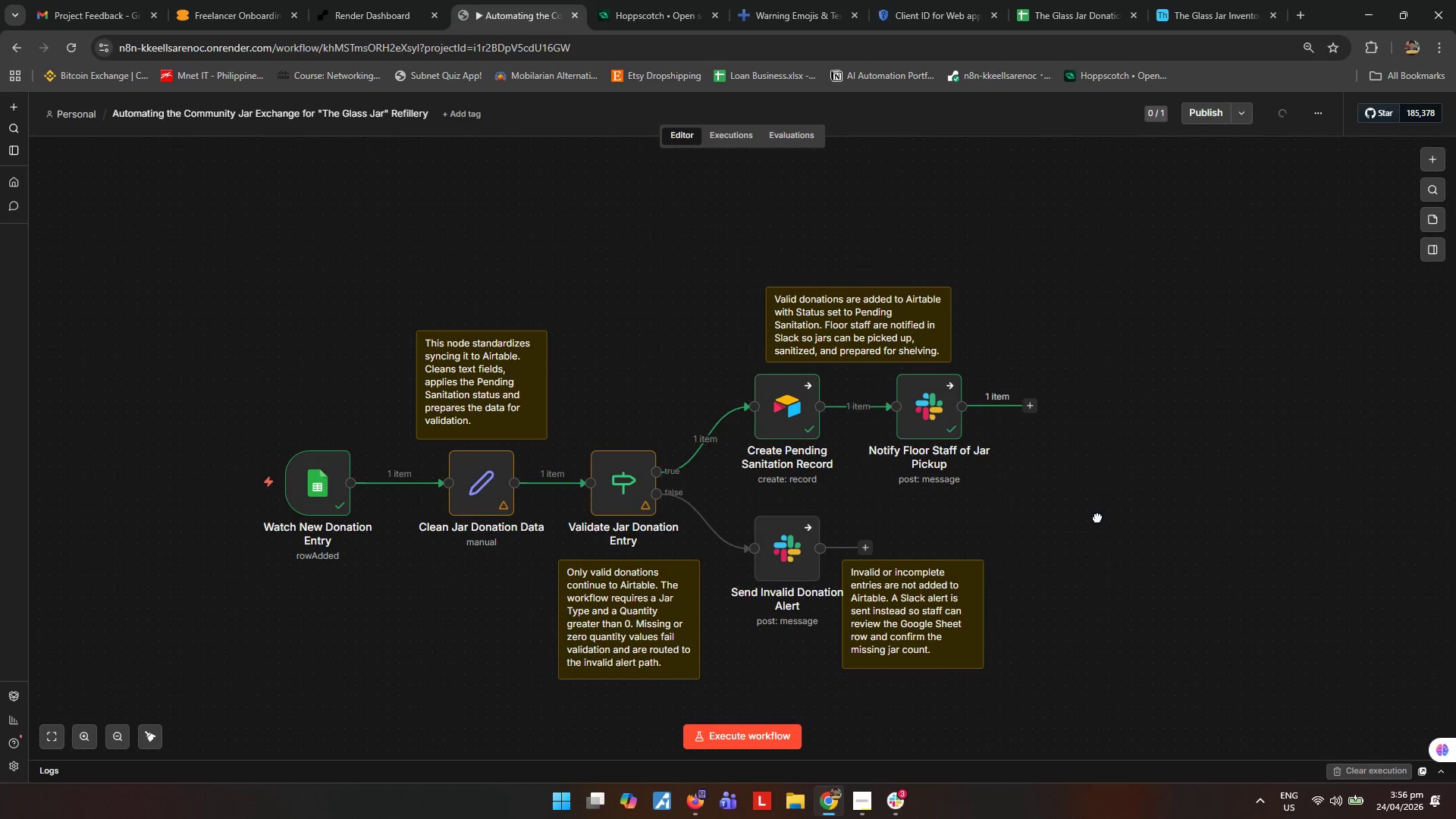 
left_click([862, 801])